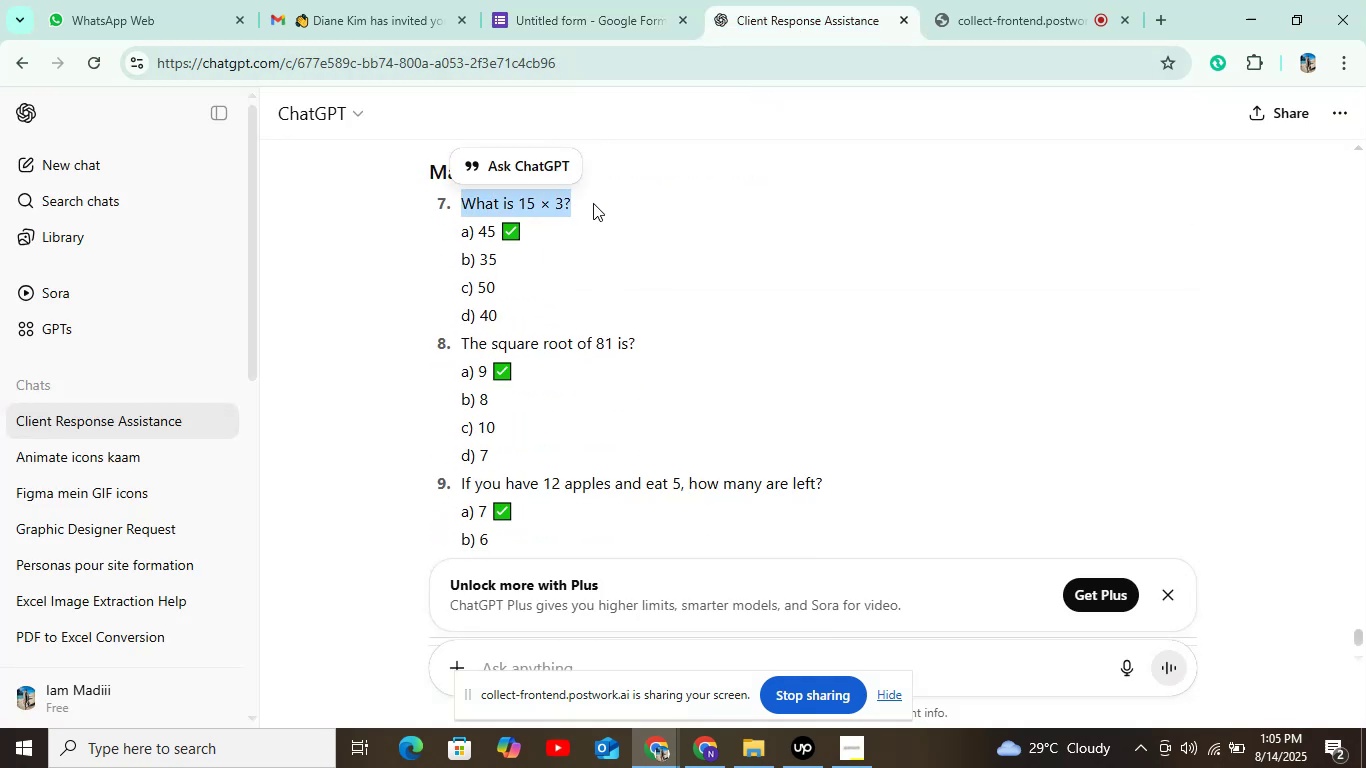 
key(Control+C)
 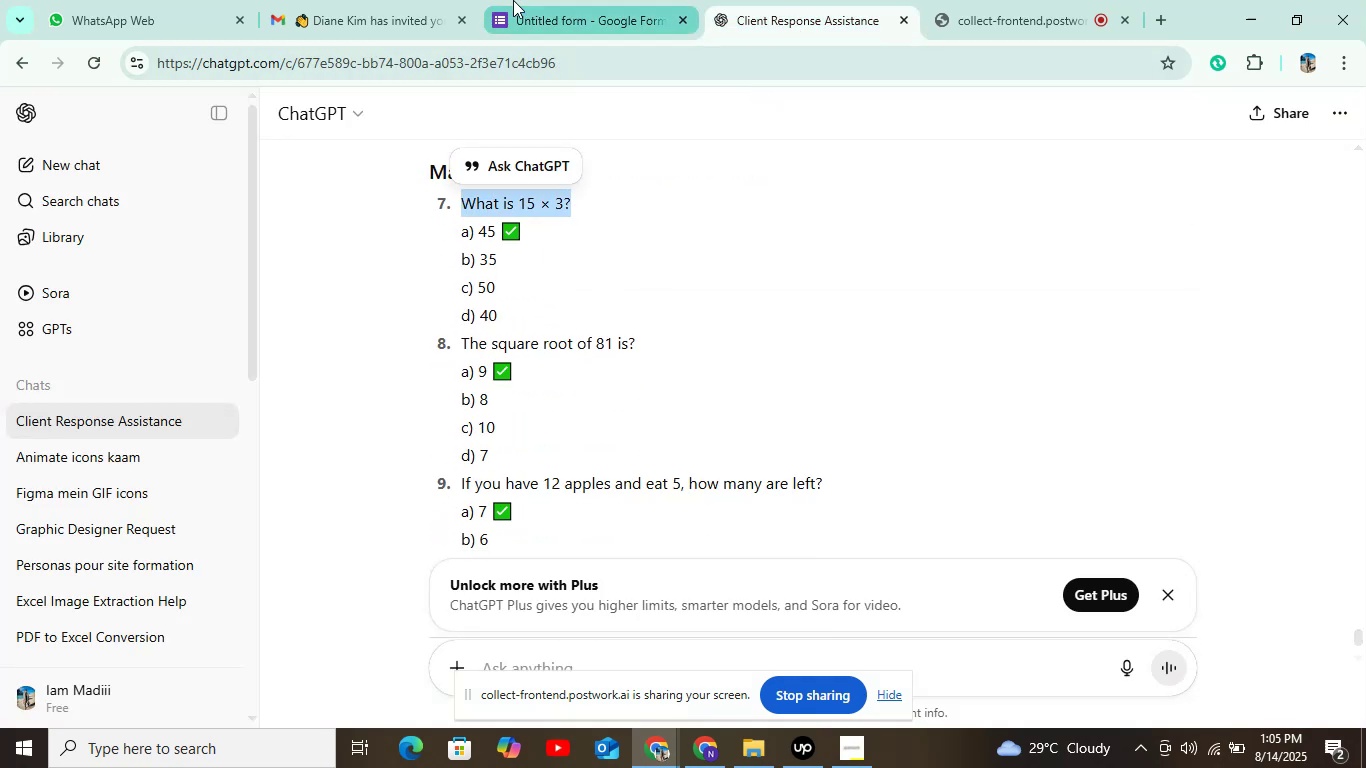 
left_click([566, 21])
 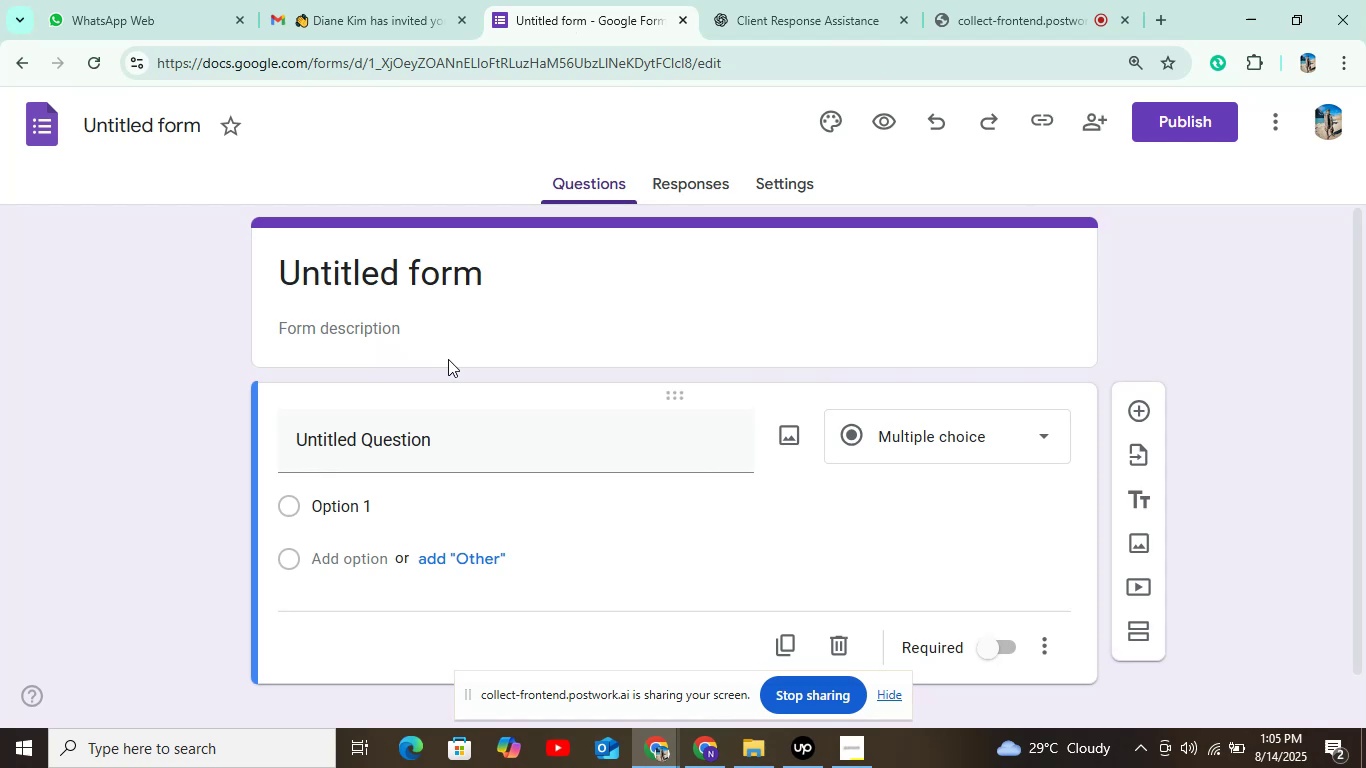 
left_click([455, 430])
 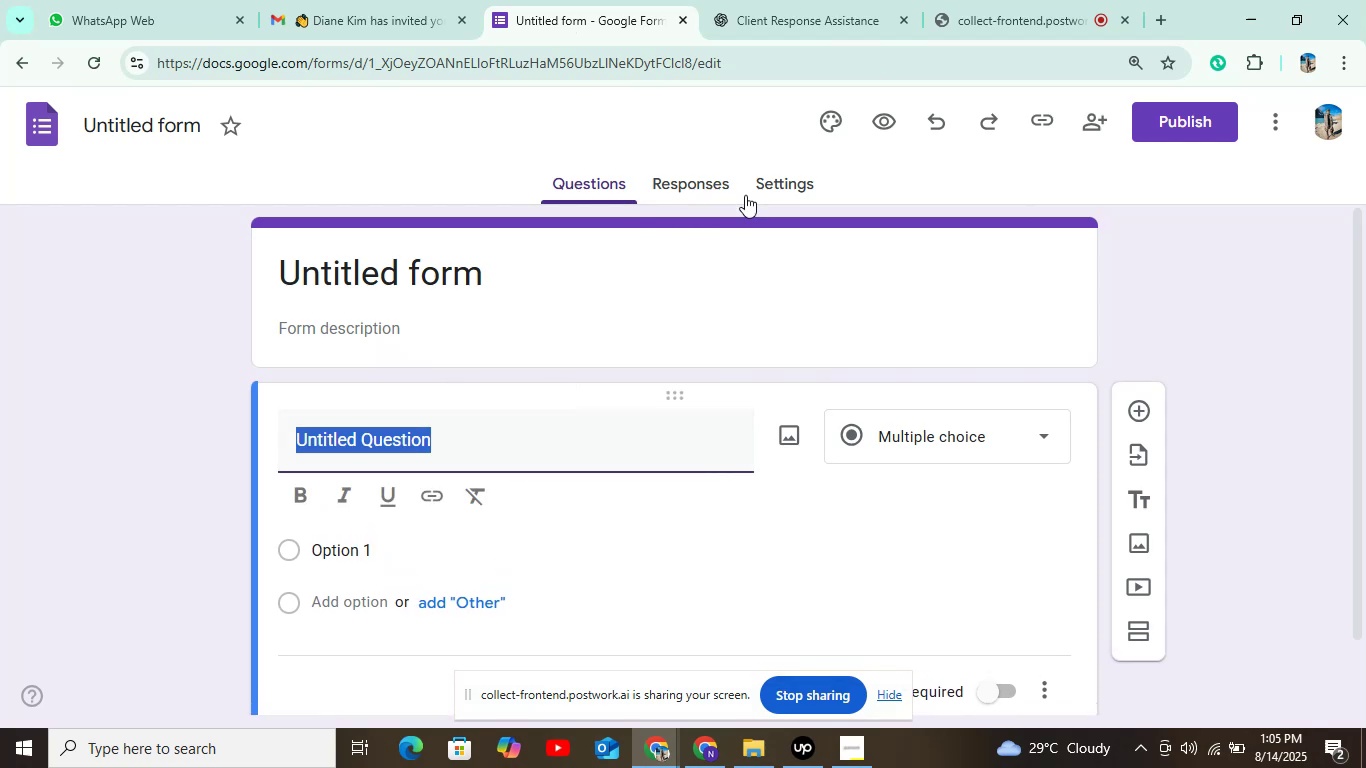 
left_click([772, 192])
 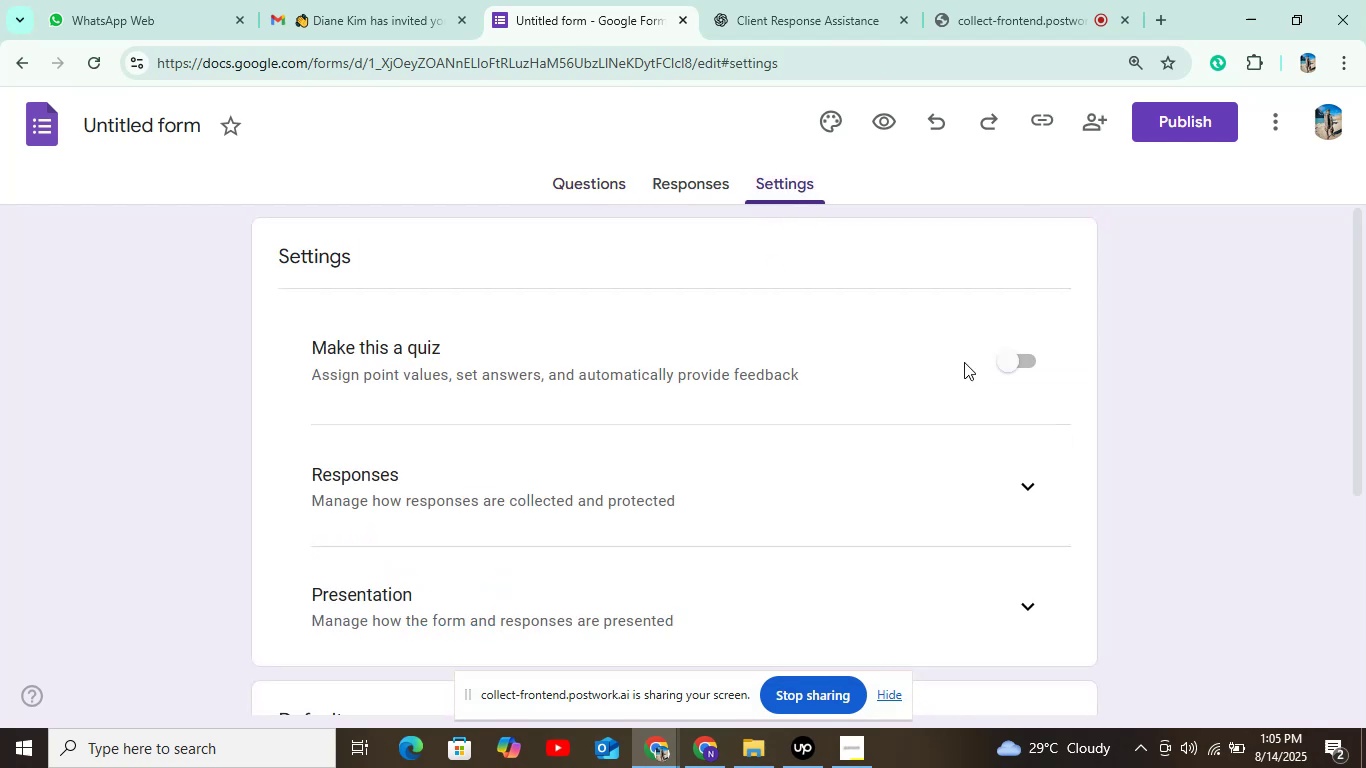 
left_click([1017, 362])
 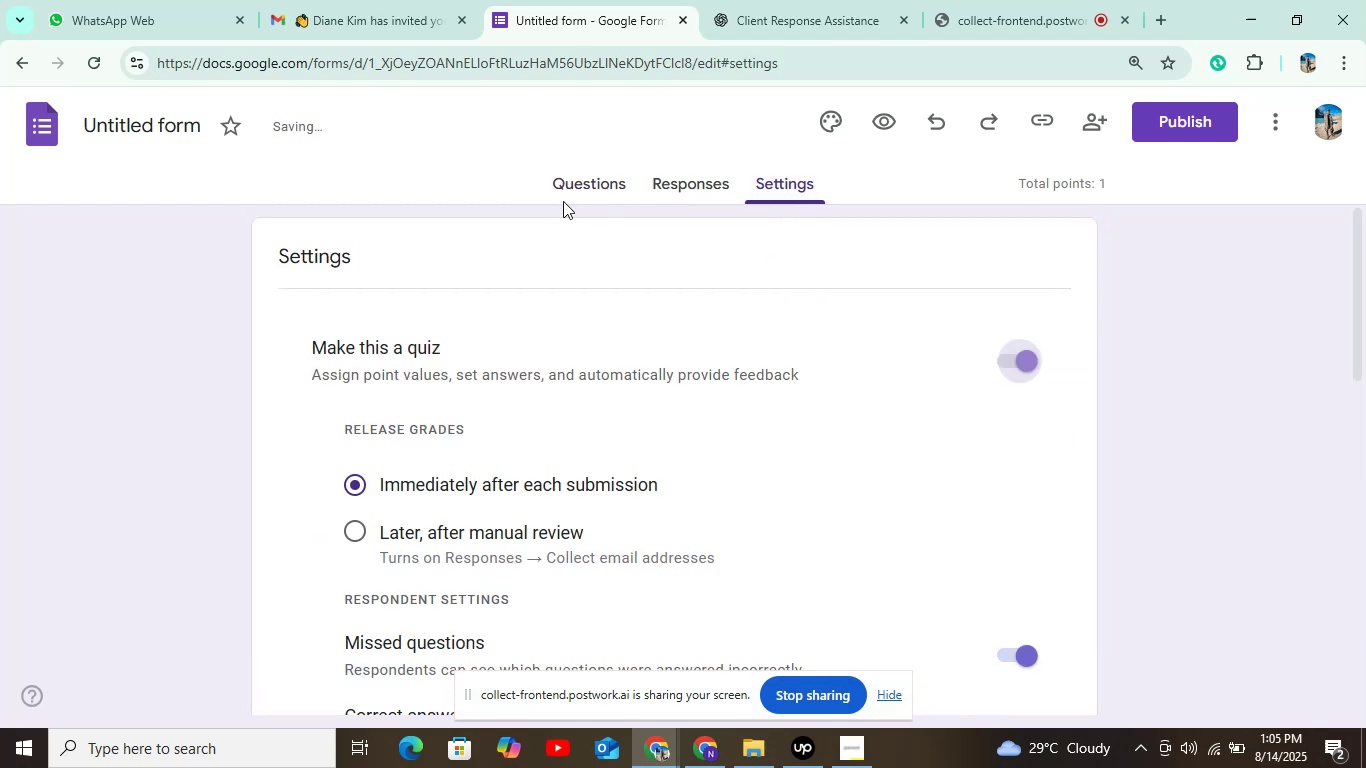 
left_click([561, 191])
 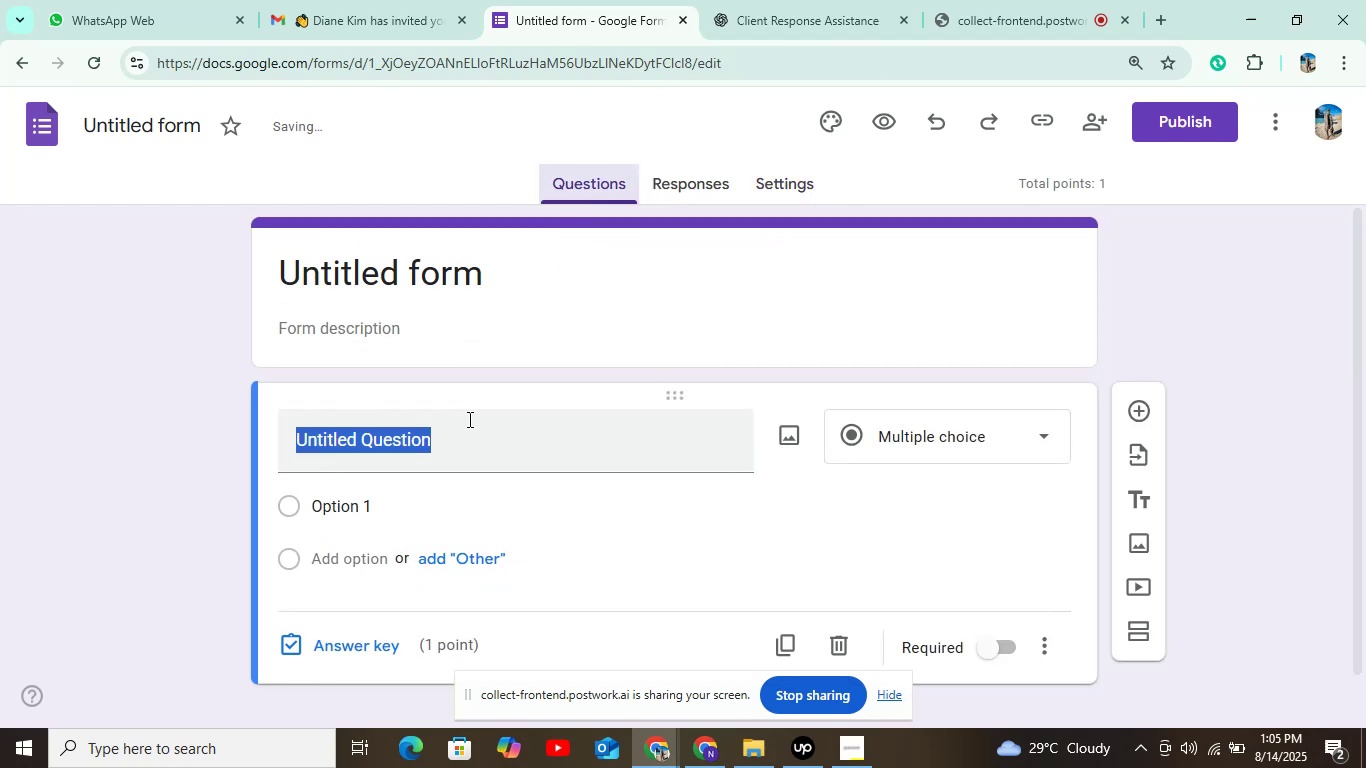 
key(Control+V)
 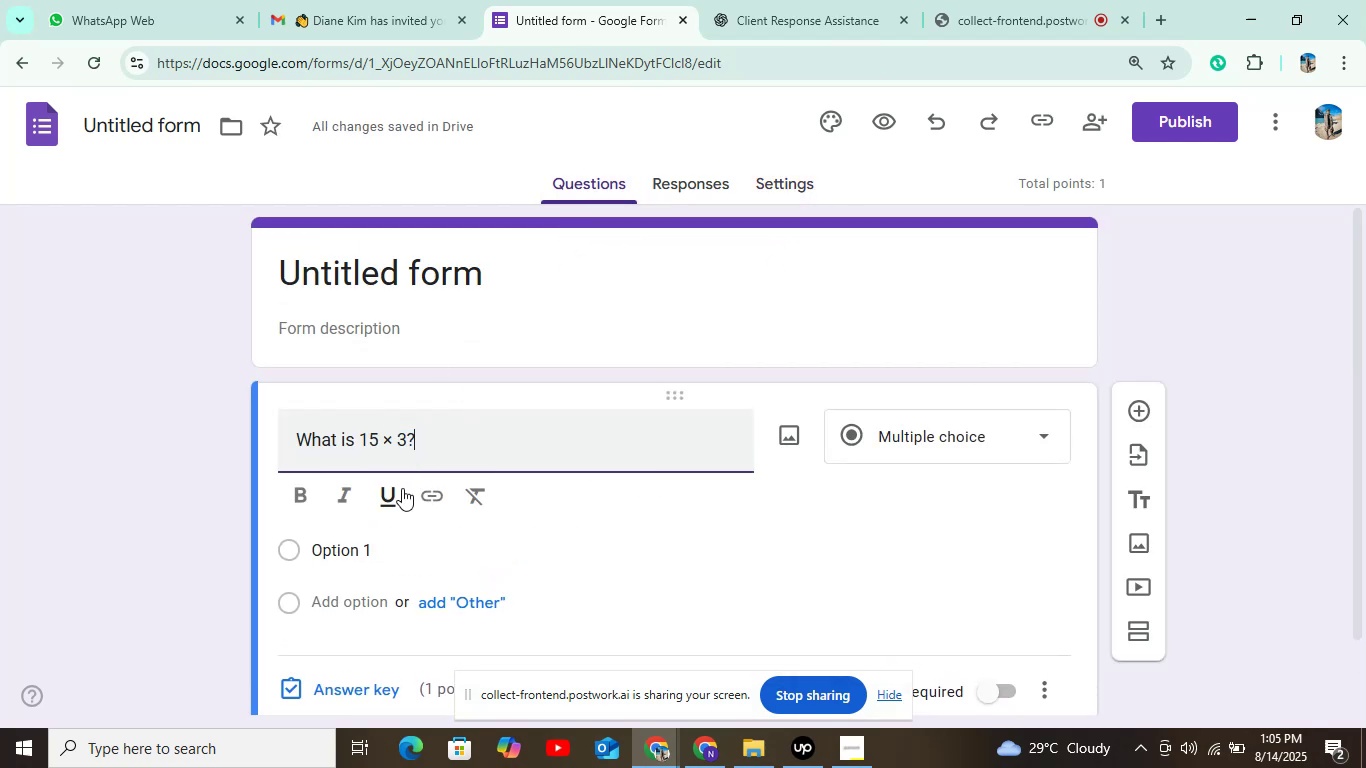 
scroll: coordinate [402, 492], scroll_direction: down, amount: 1.0
 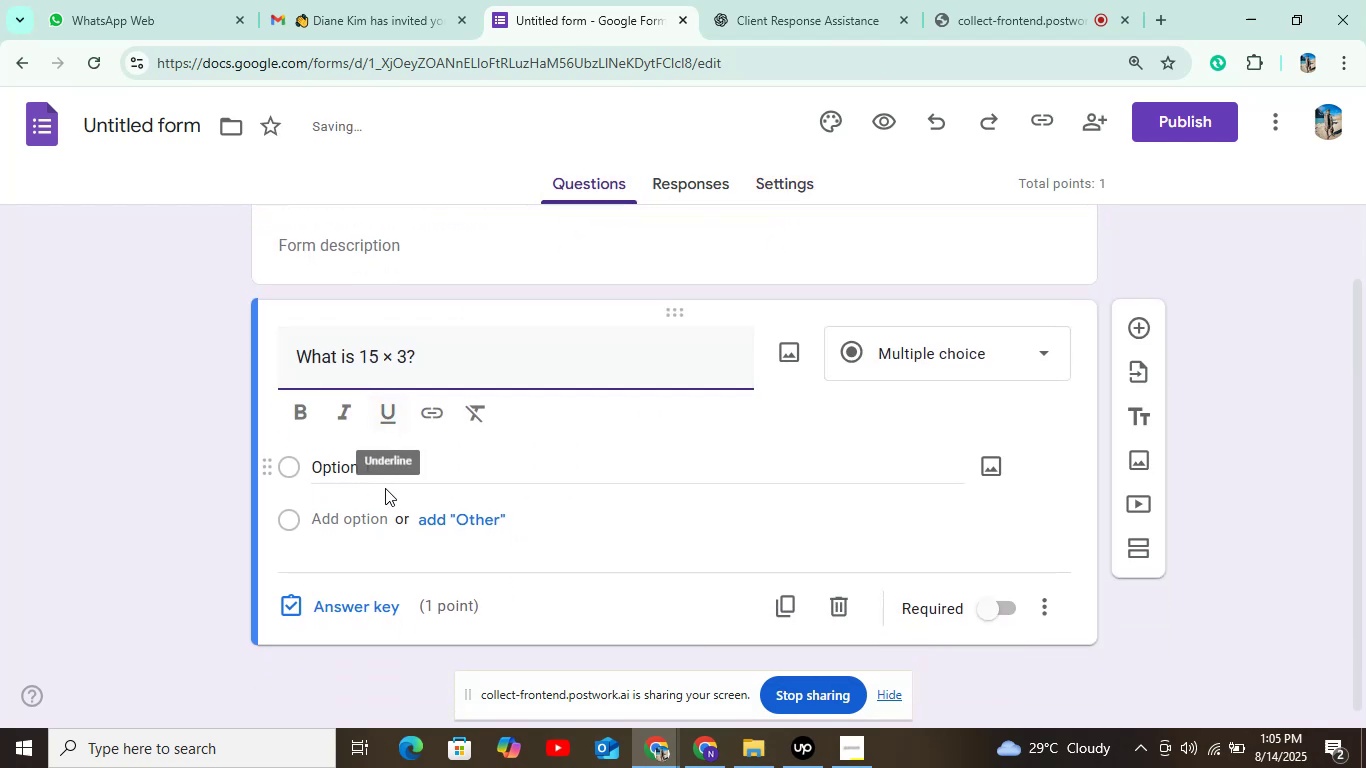 
left_click([374, 471])
 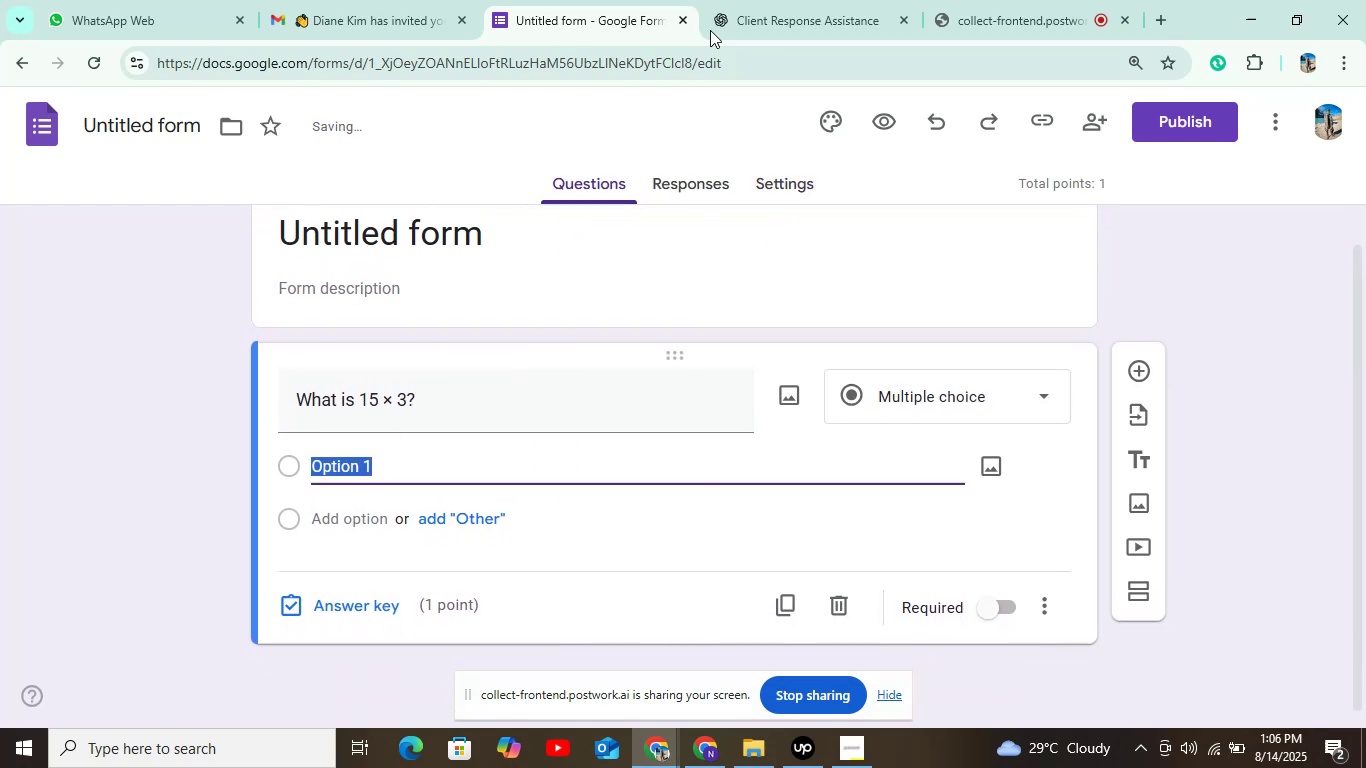 
left_click([748, 12])
 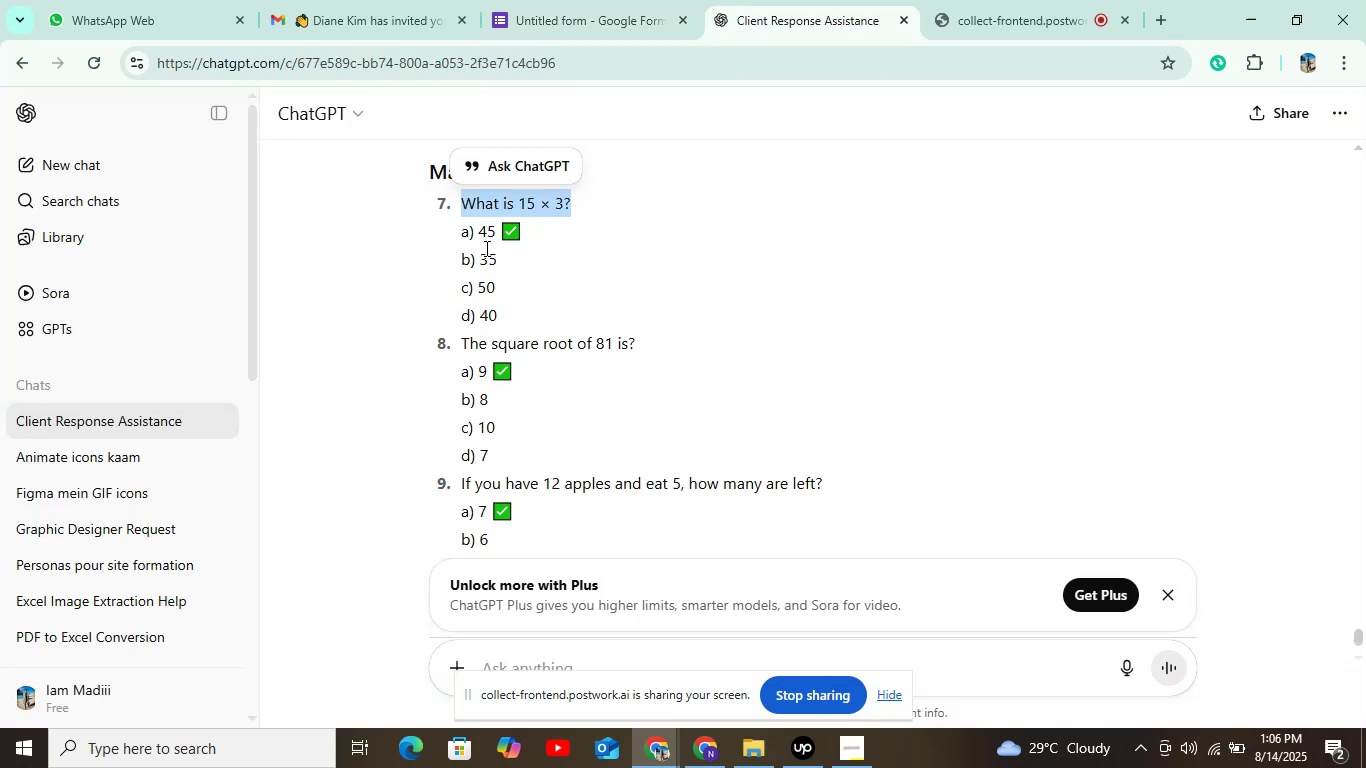 
left_click_drag(start_coordinate=[476, 232], to_coordinate=[497, 232])
 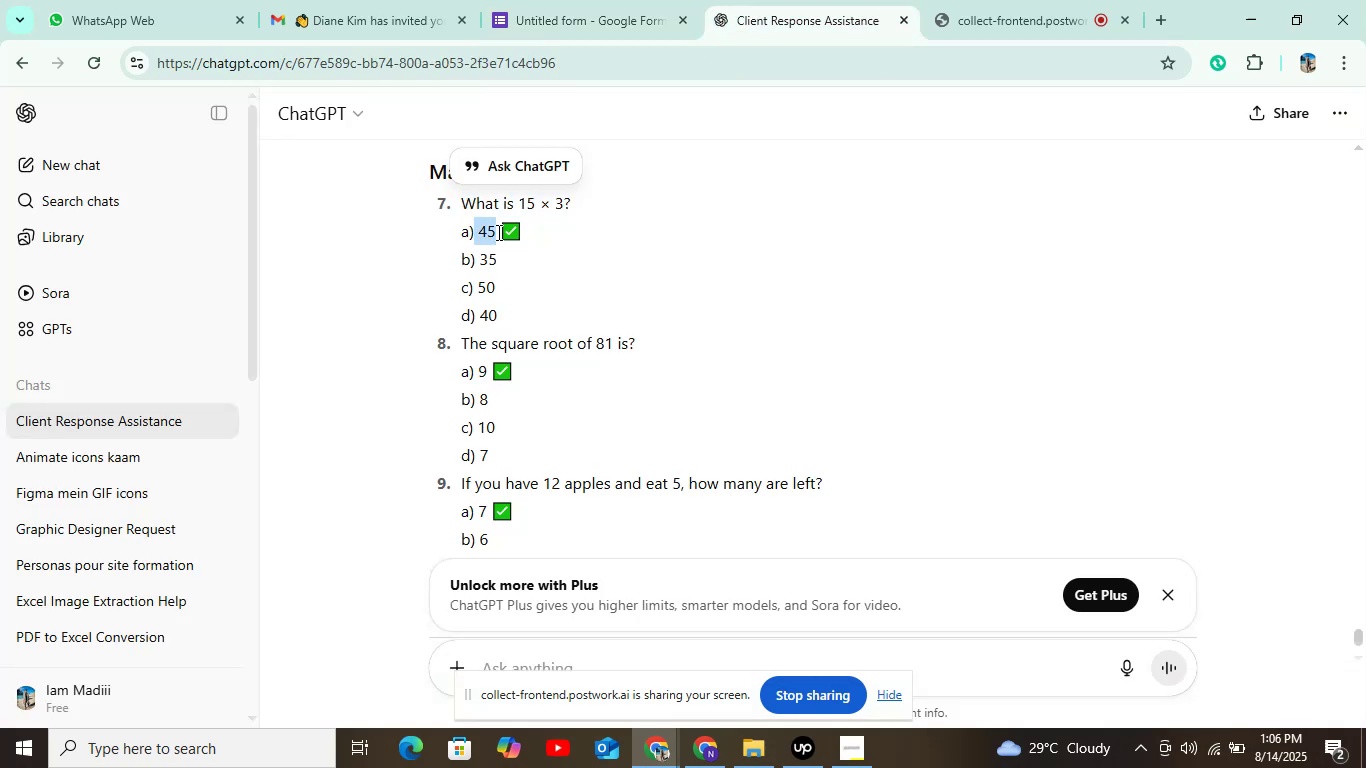 
key(Control+C)
 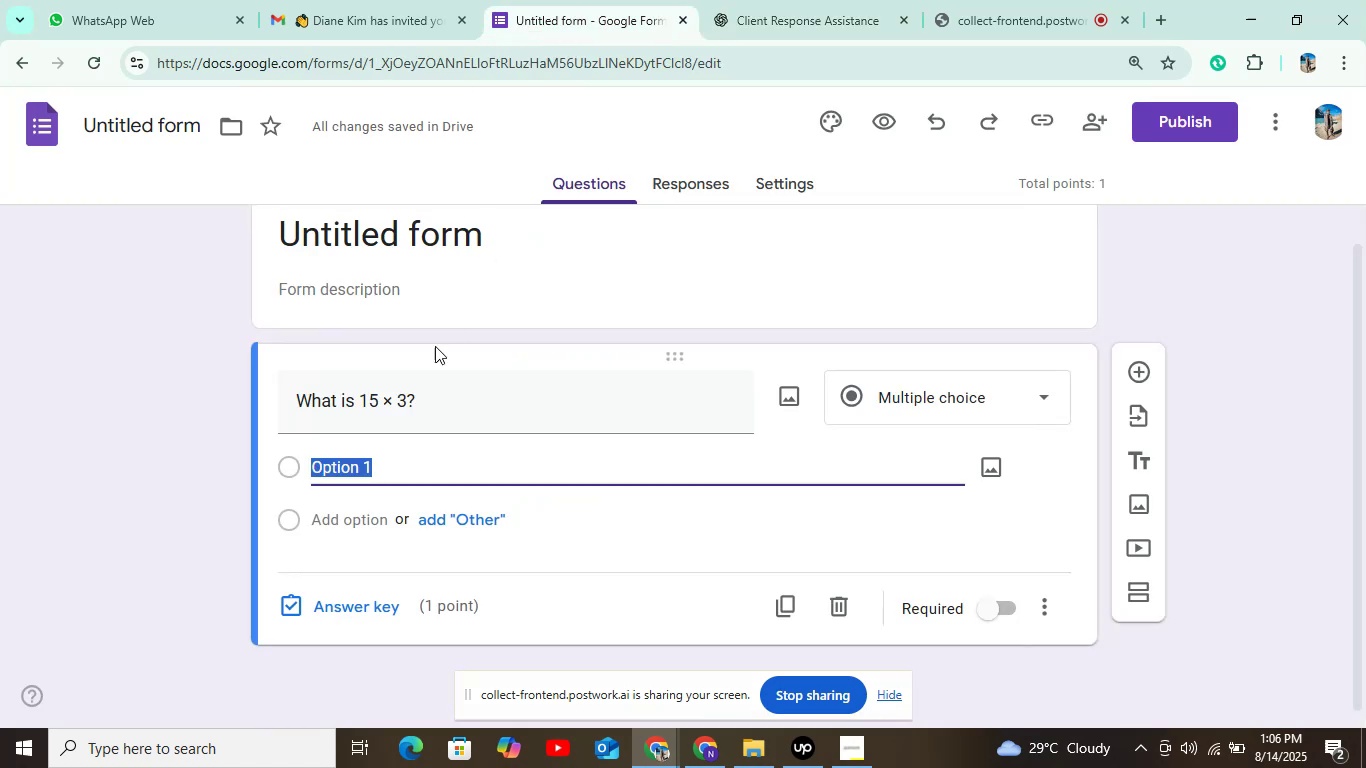 
key(Control+V)
 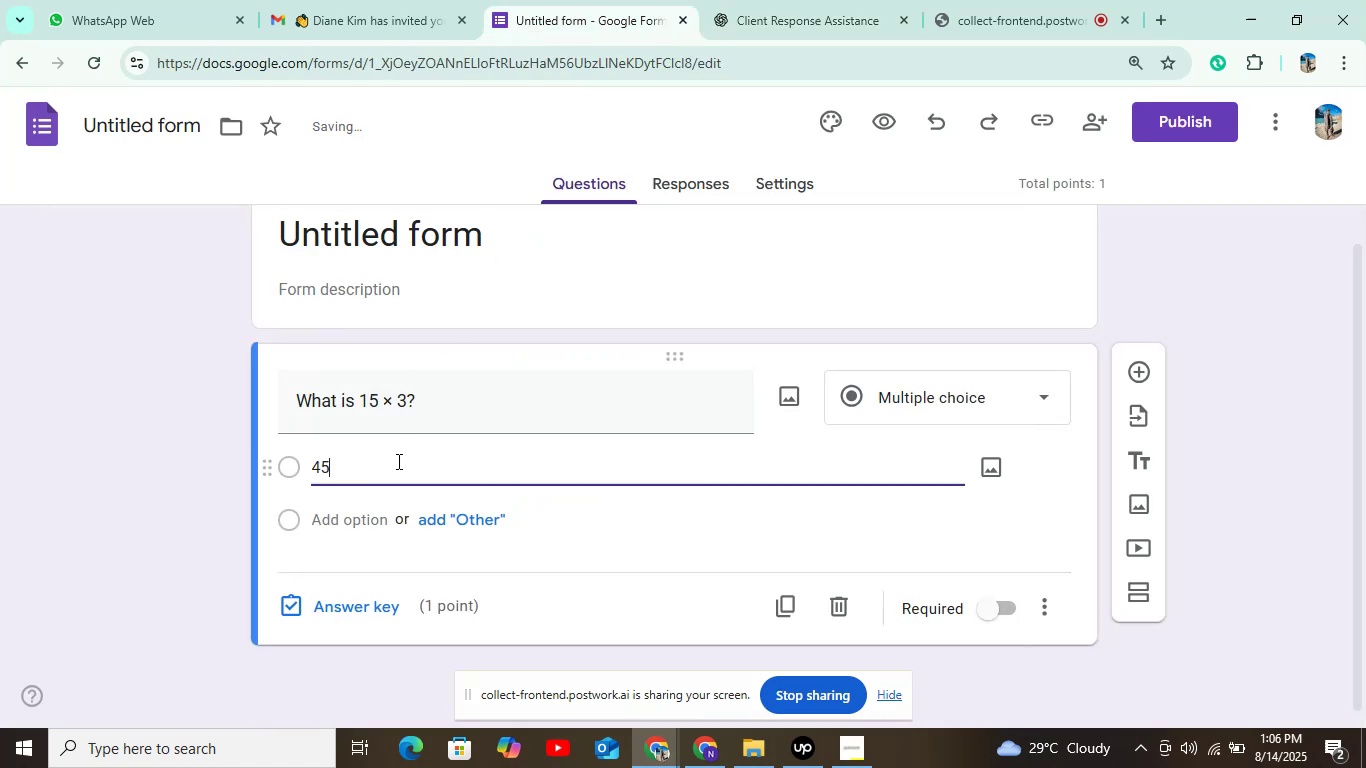 
key(Control+ControlLeft)
 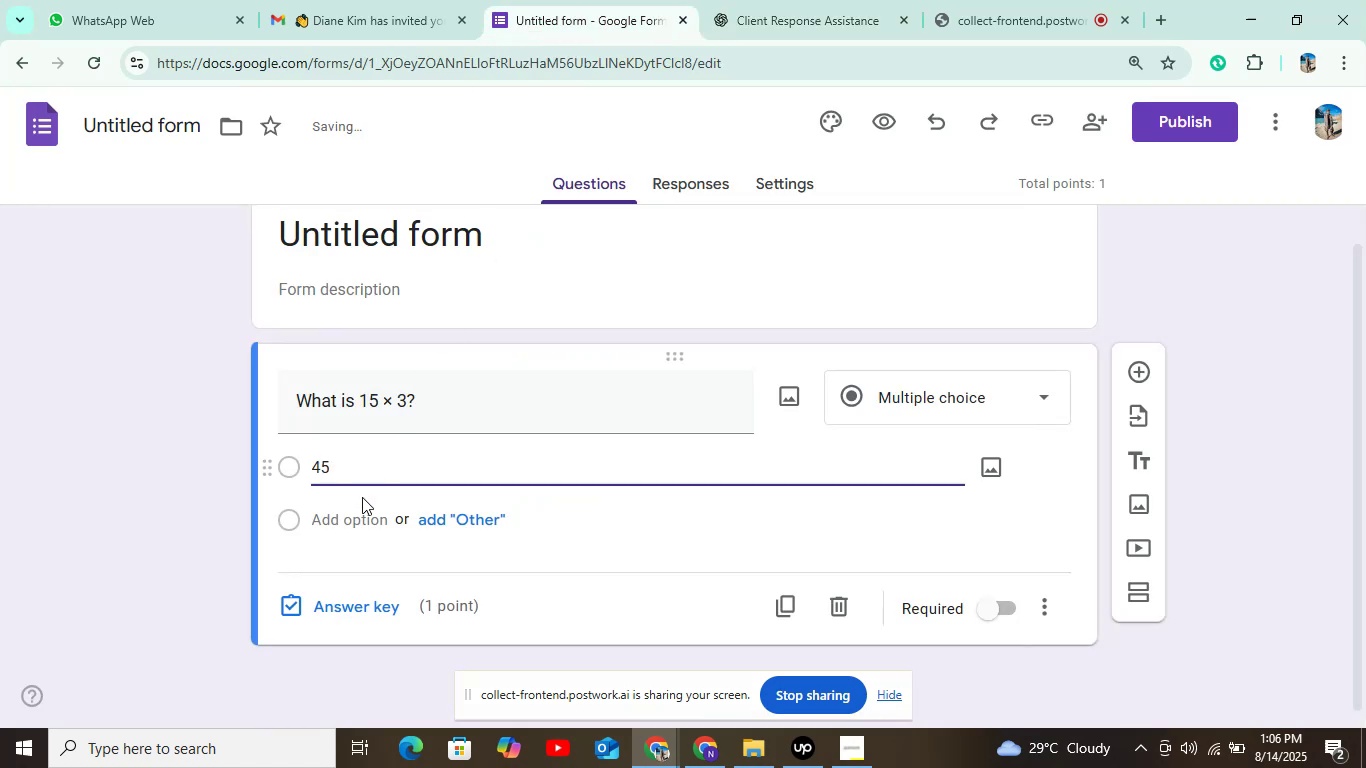 
left_click([360, 509])
 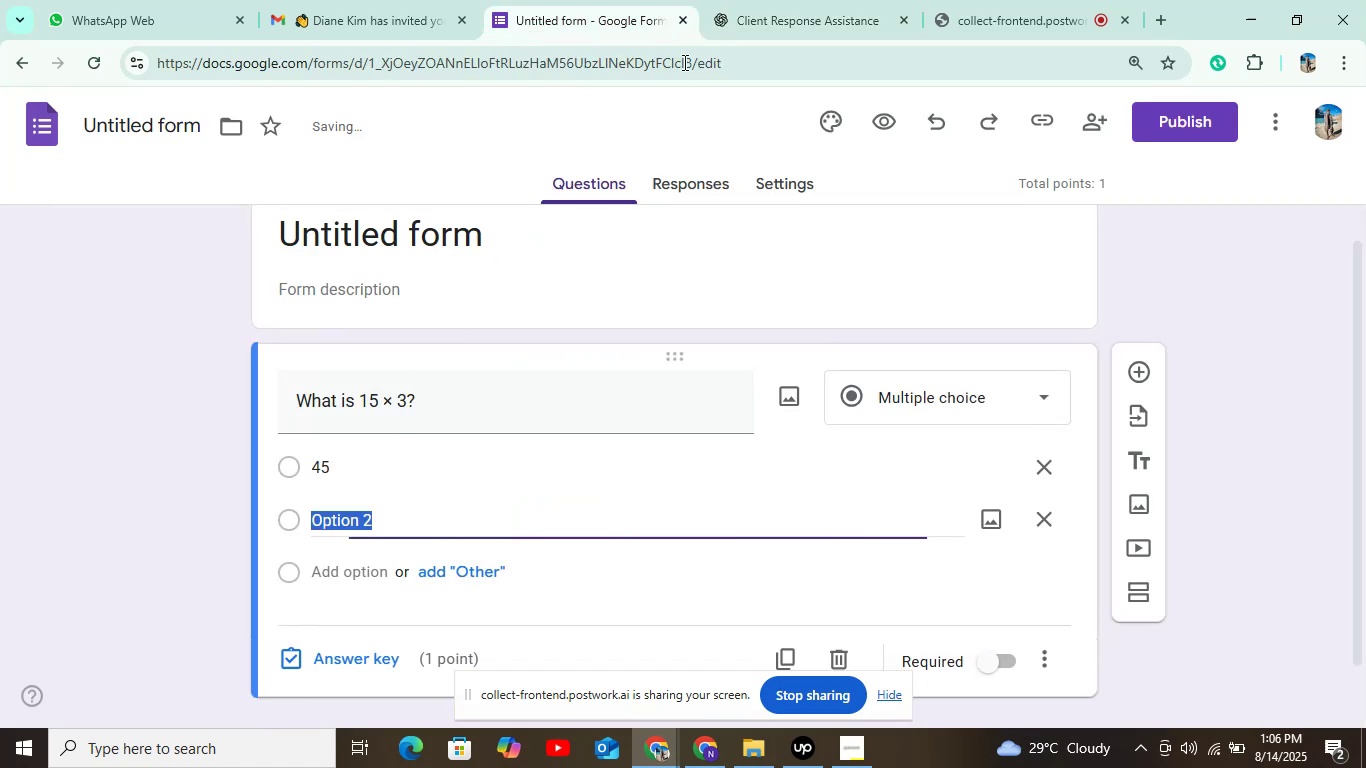 
left_click([741, 16])
 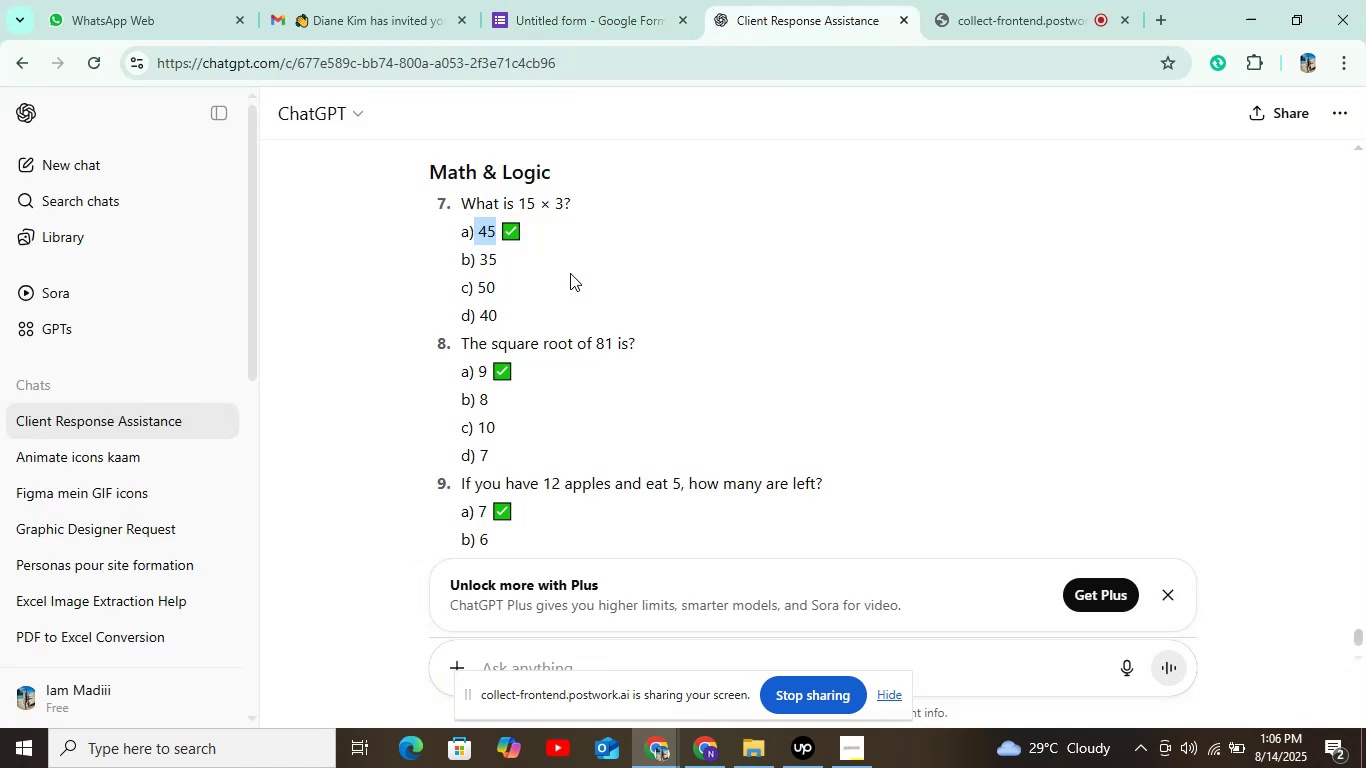 
left_click_drag(start_coordinate=[478, 262], to_coordinate=[520, 259])
 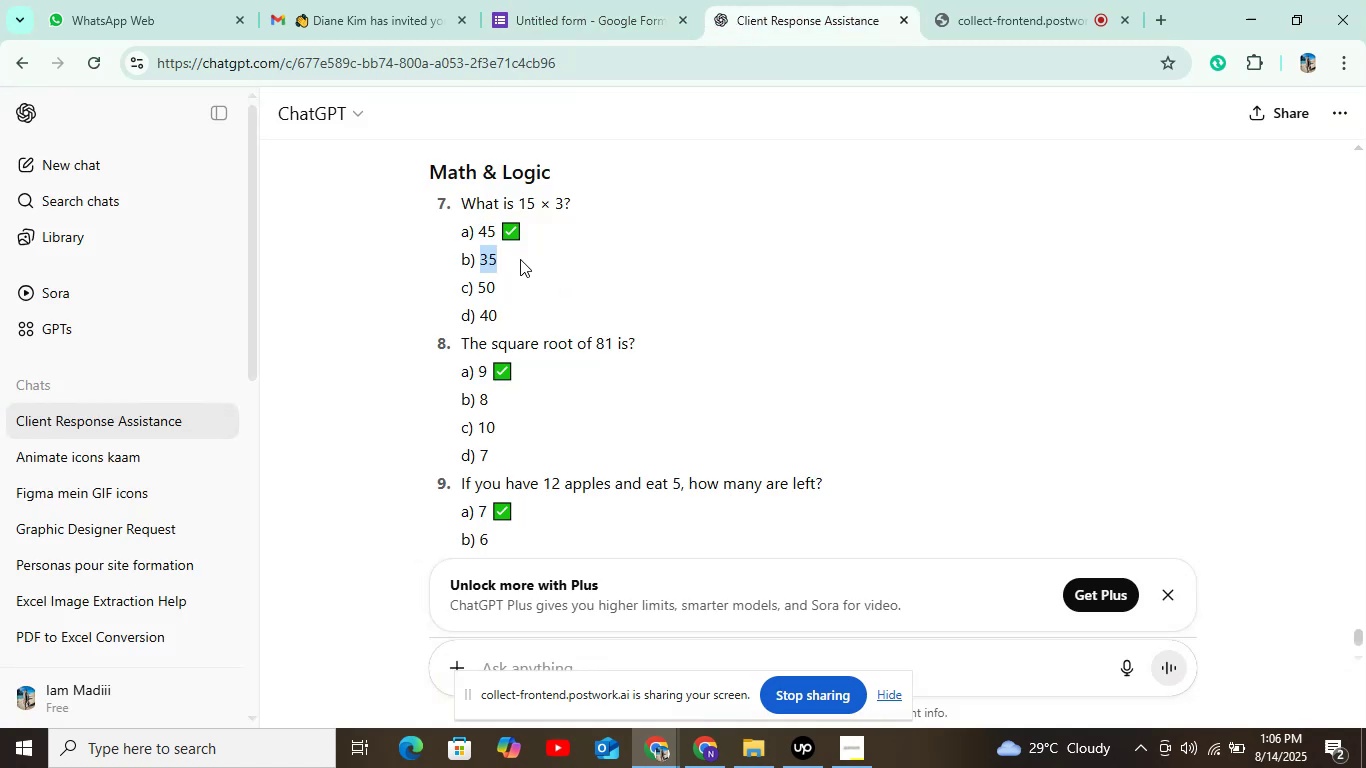 
key(Control+C)
 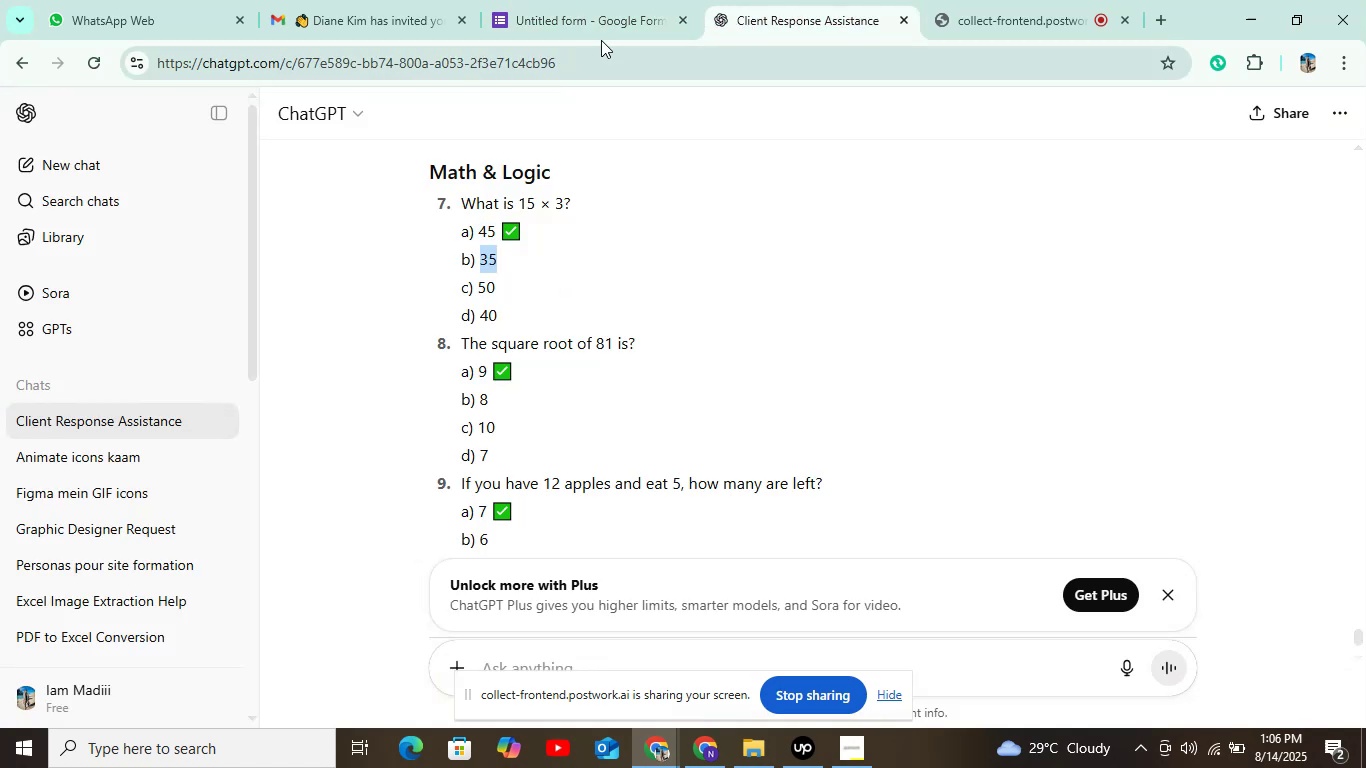 
left_click([601, 29])
 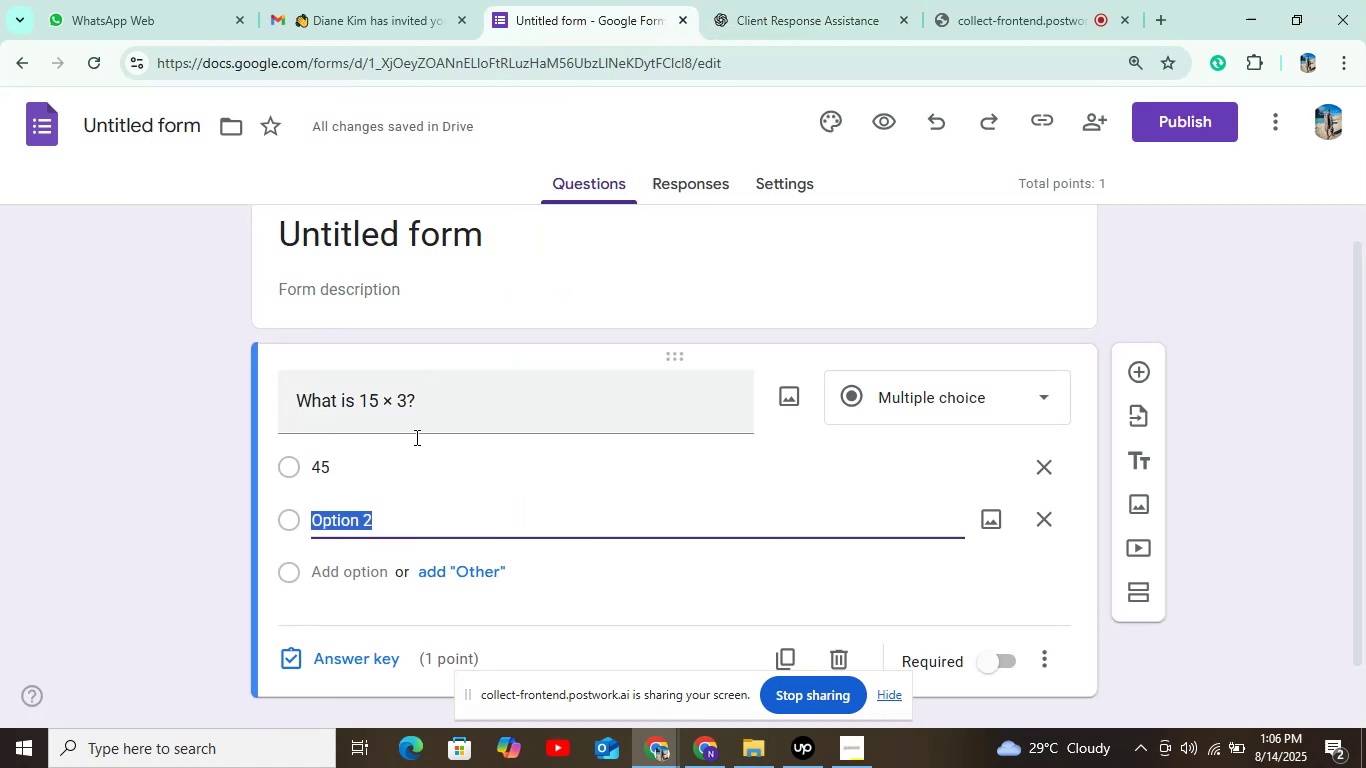 
key(Control+V)
 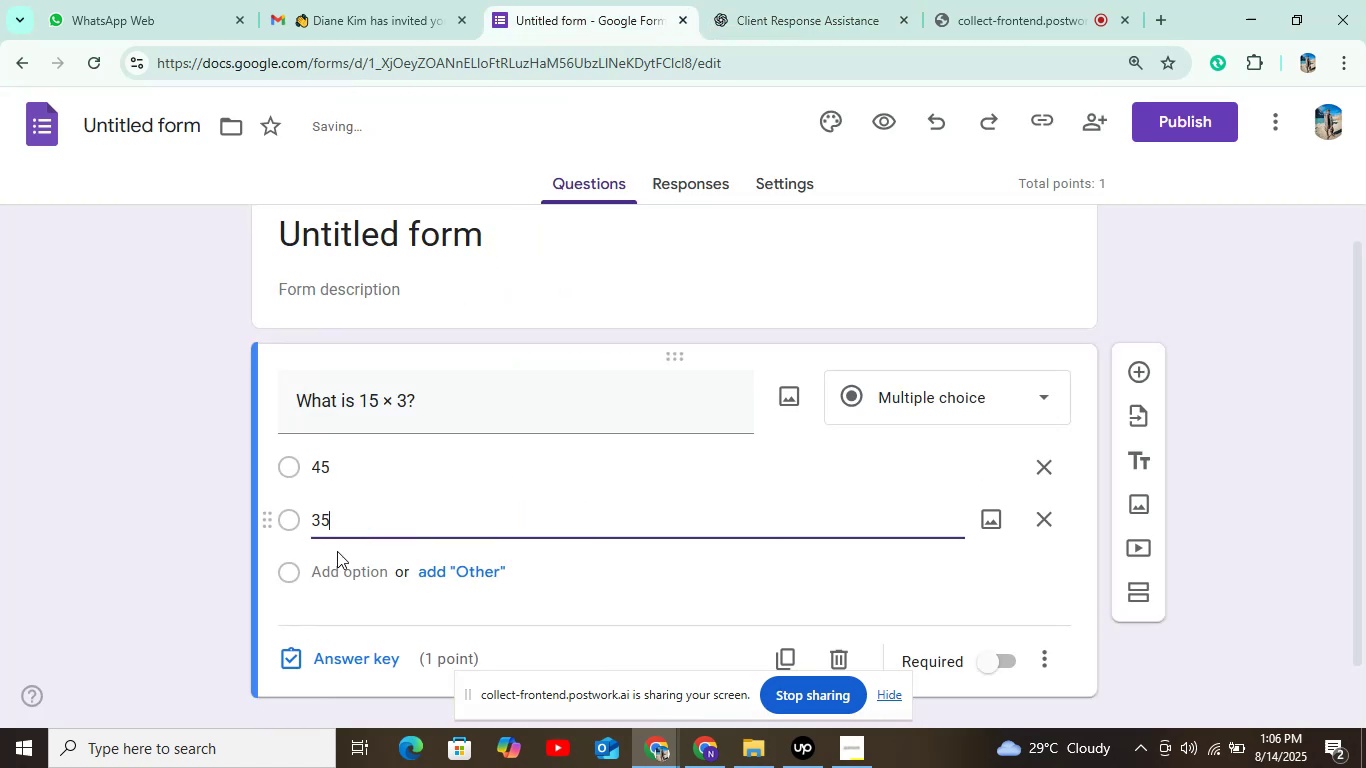 
left_click([329, 584])
 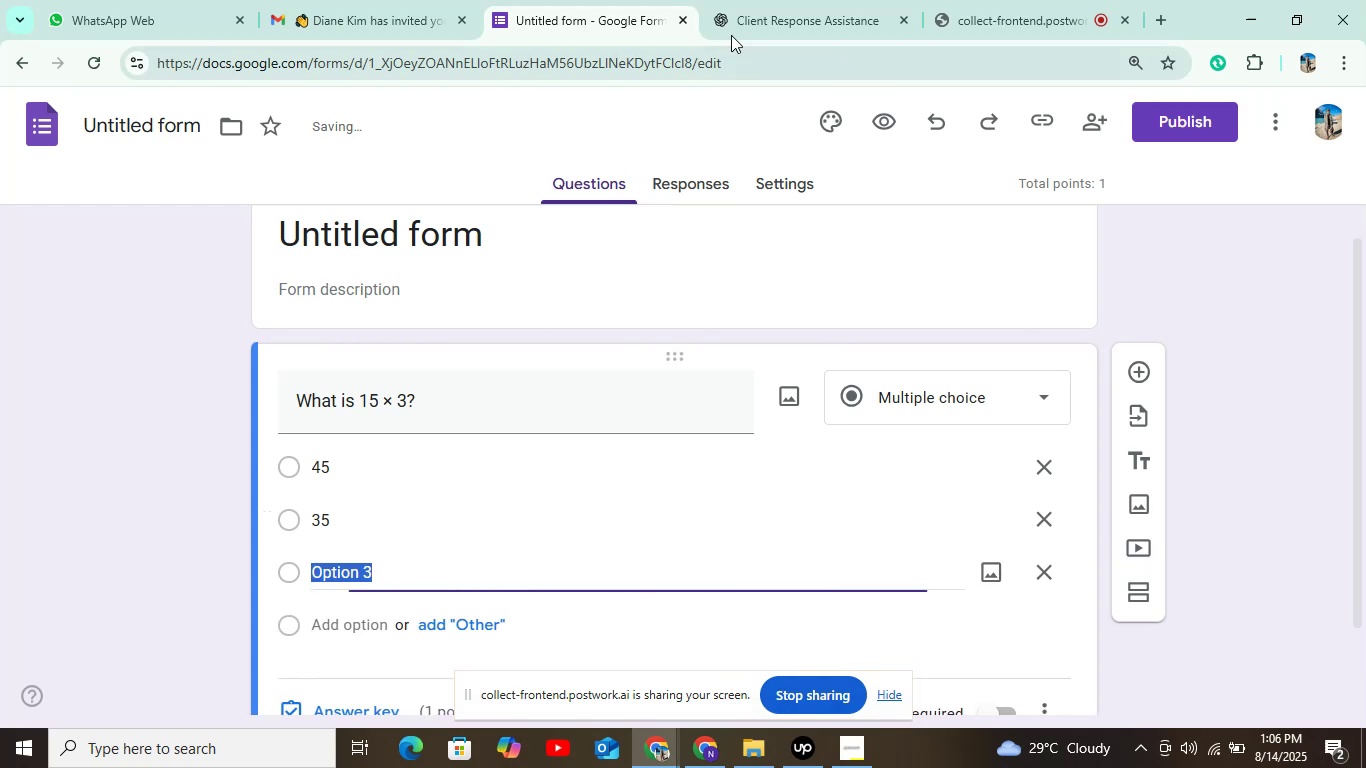 
left_click([759, 0])
 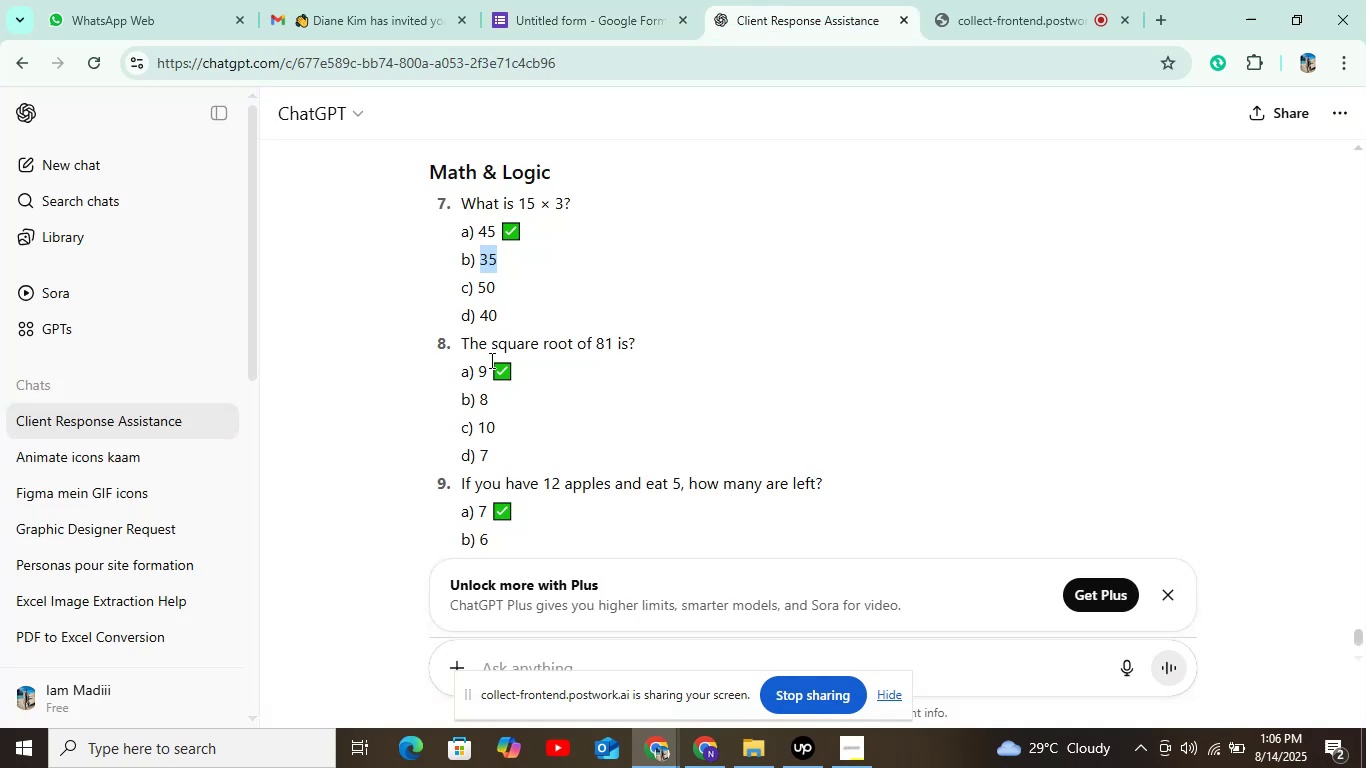 
left_click_drag(start_coordinate=[474, 287], to_coordinate=[517, 285])
 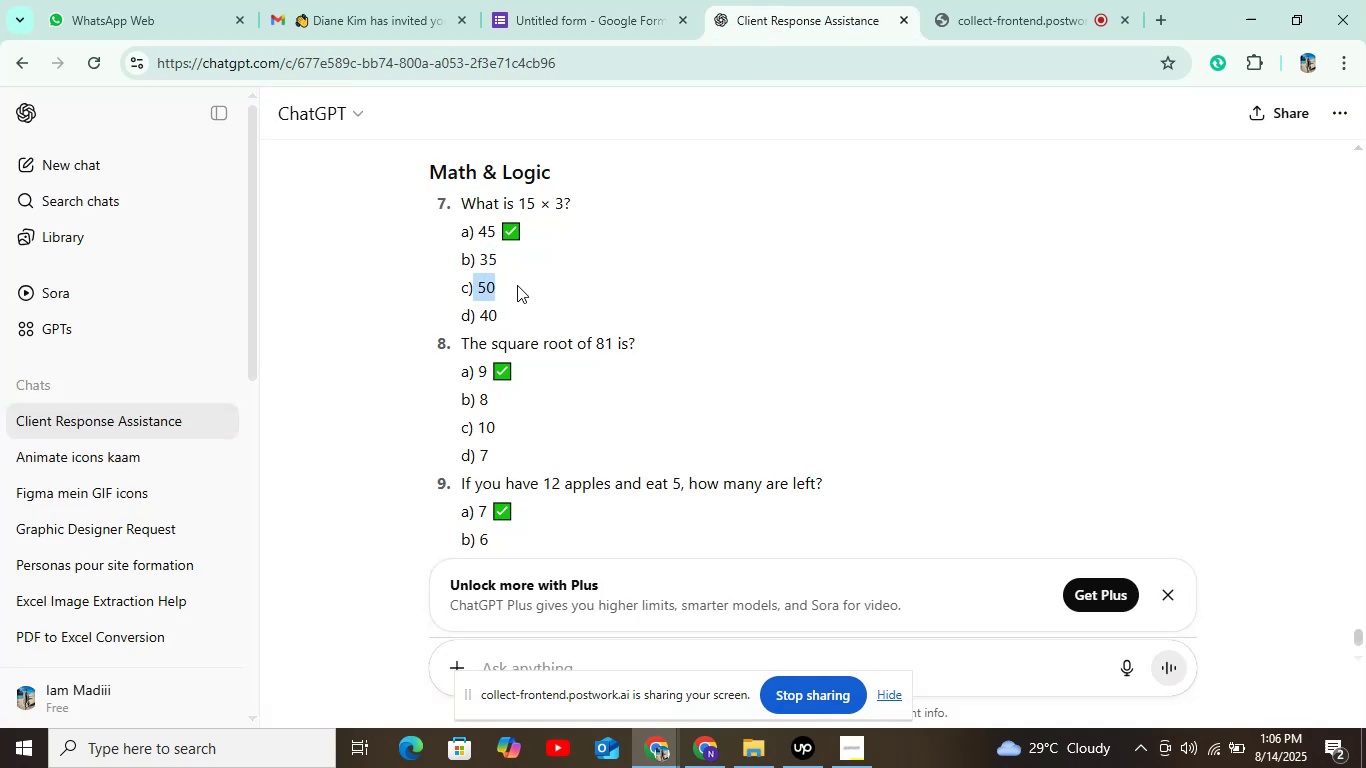 
key(Control+C)
 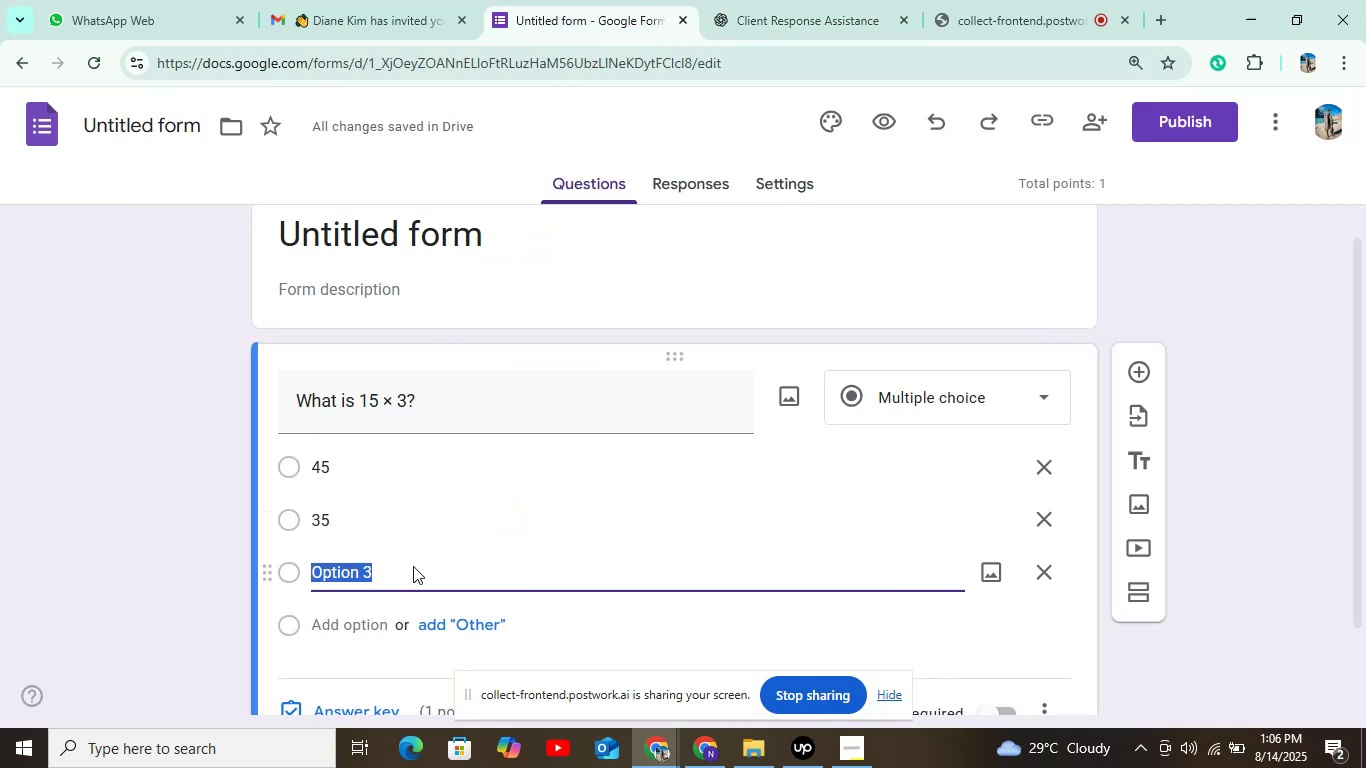 
key(Control+V)
 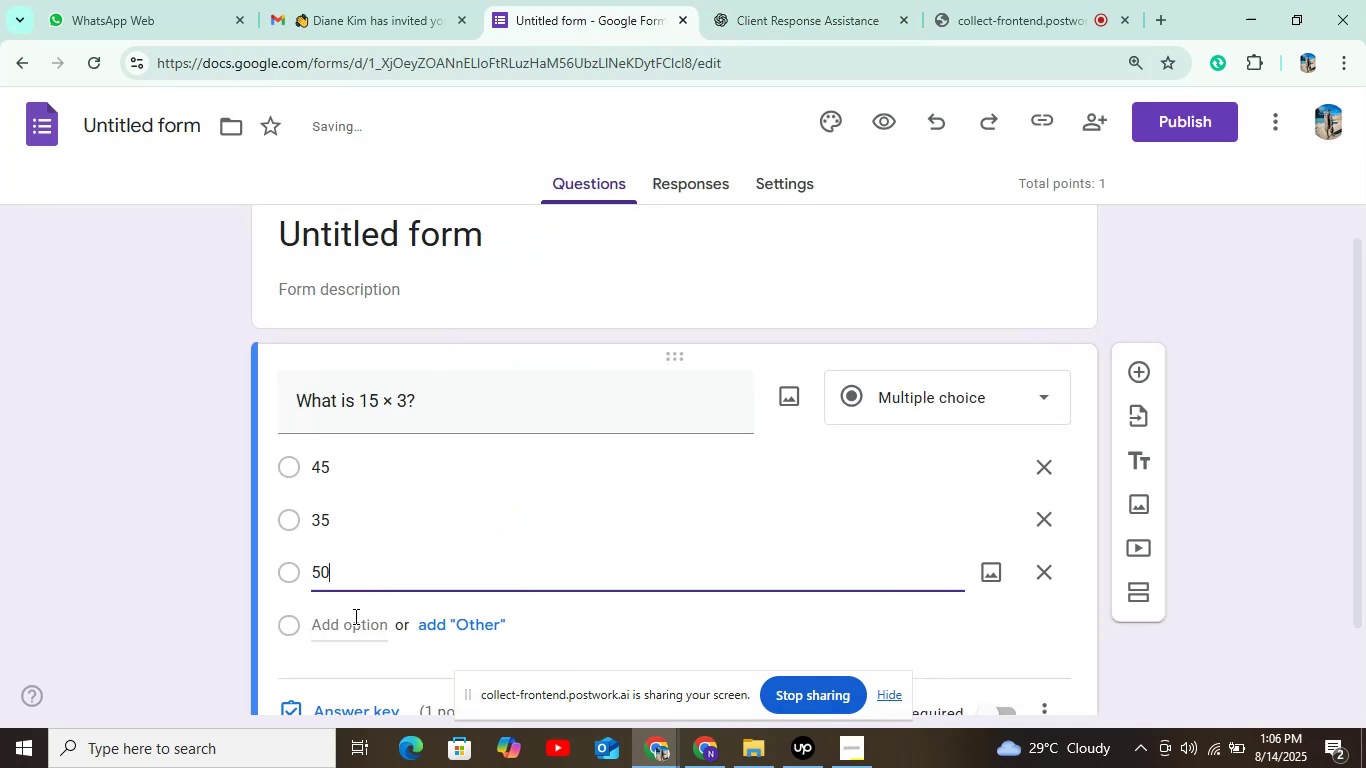 
left_click([351, 618])
 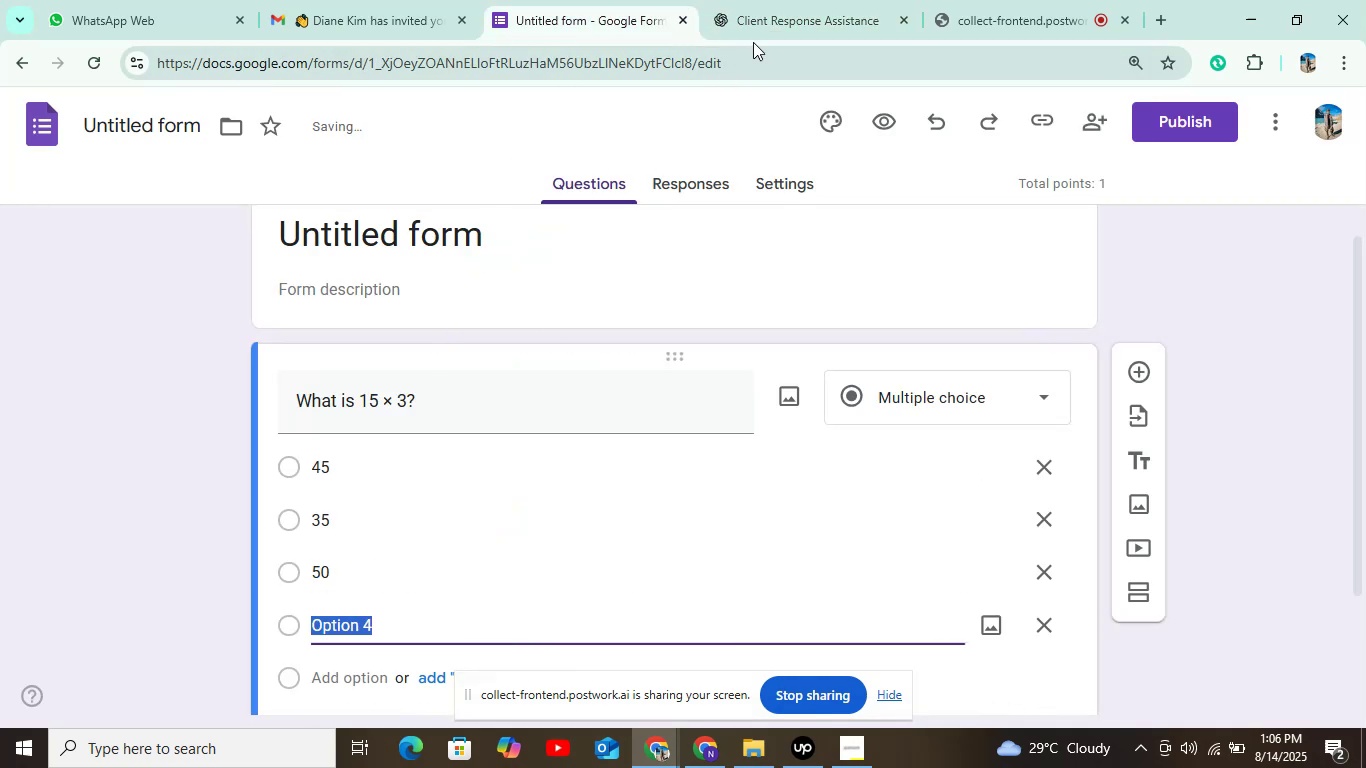 
left_click([758, 30])
 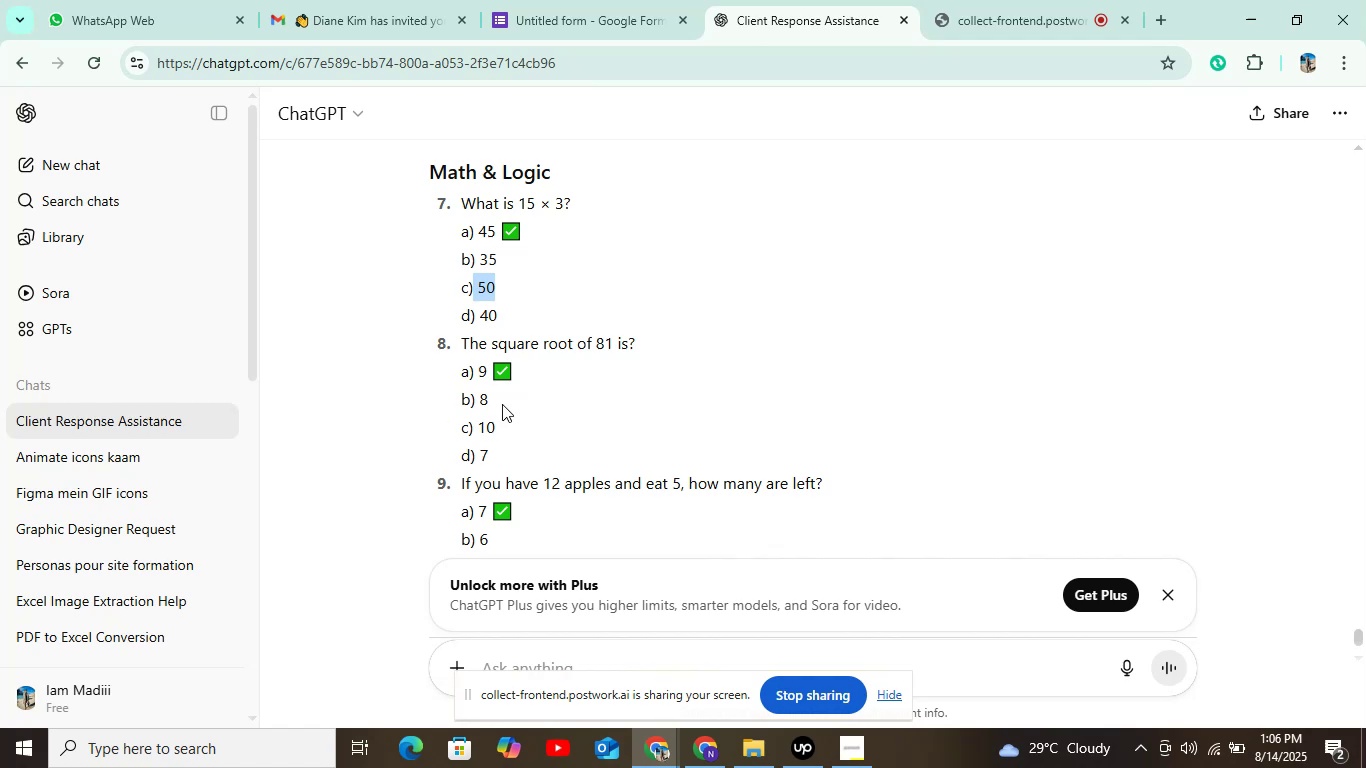 
left_click_drag(start_coordinate=[478, 317], to_coordinate=[495, 314])
 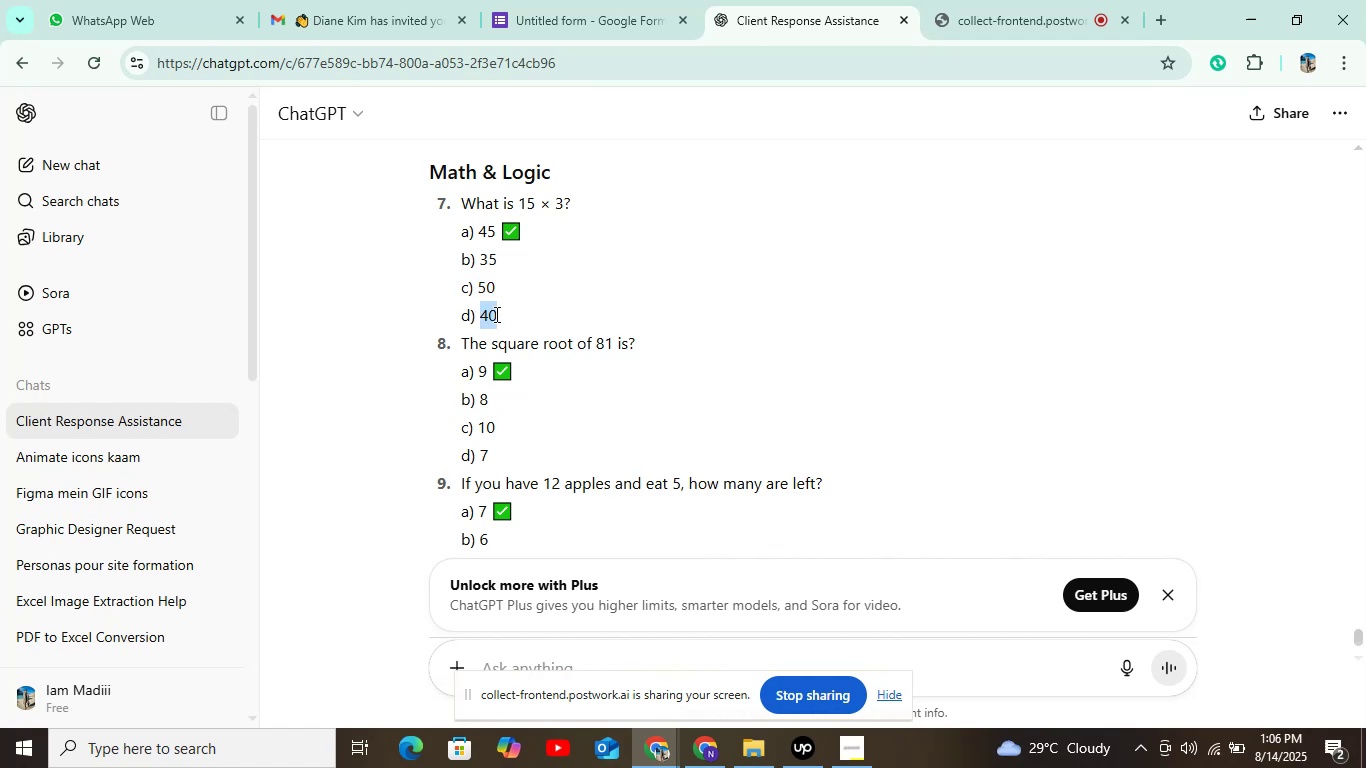 
key(Control+C)
 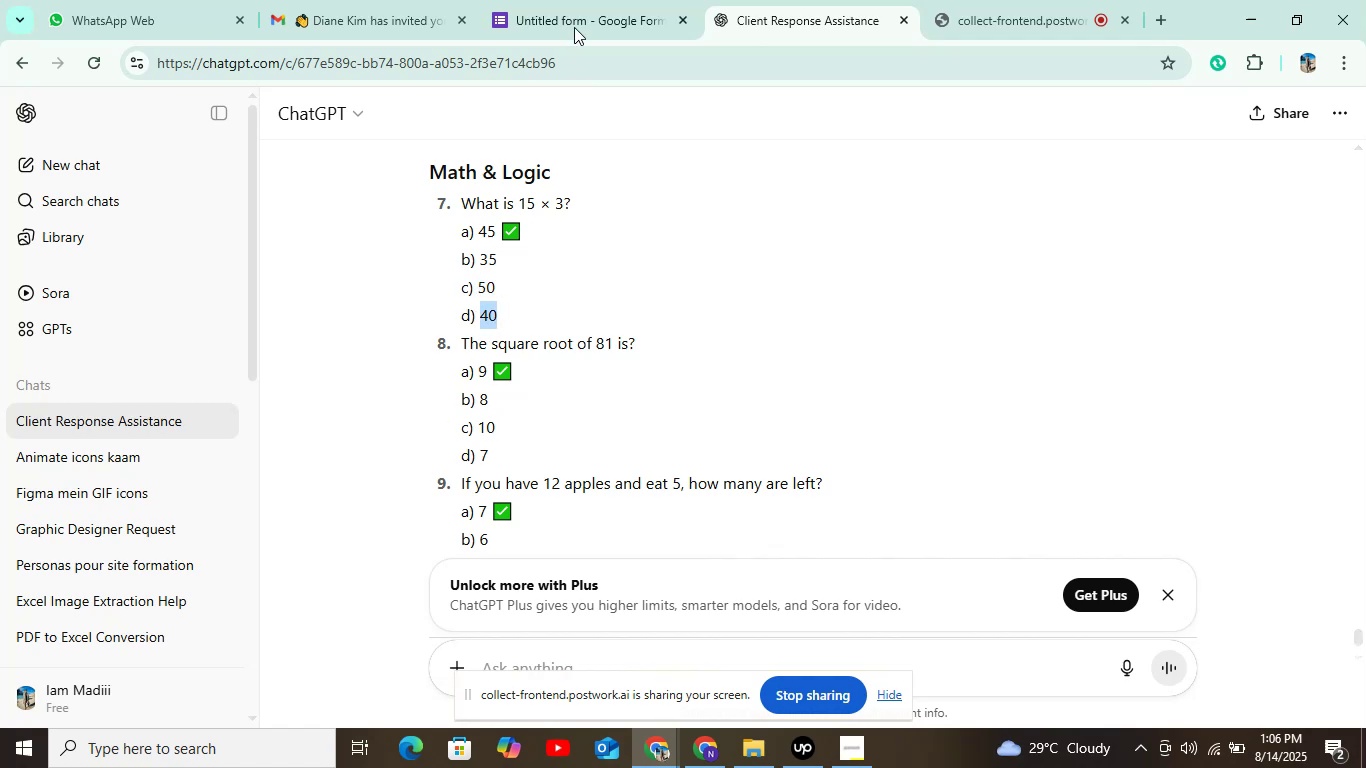 
left_click([582, 0])
 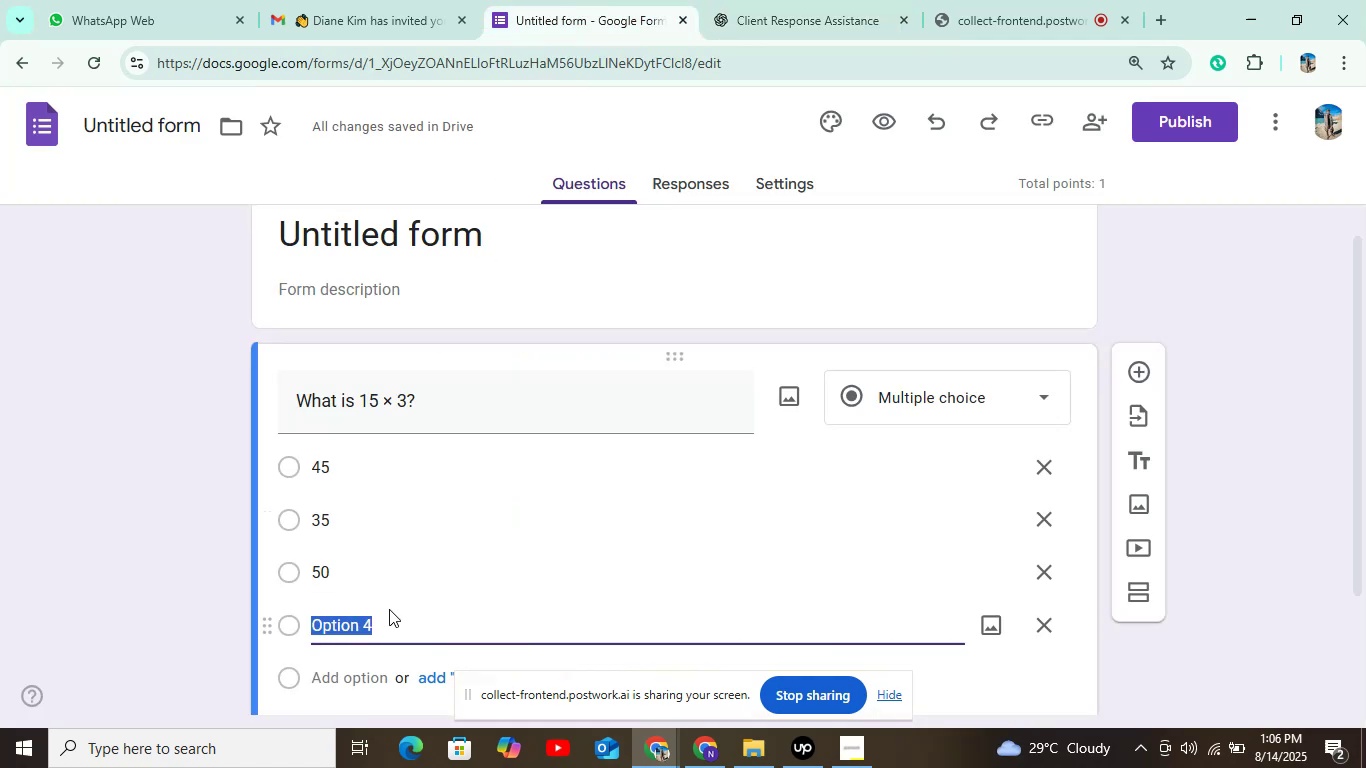 
key(Control+V)
 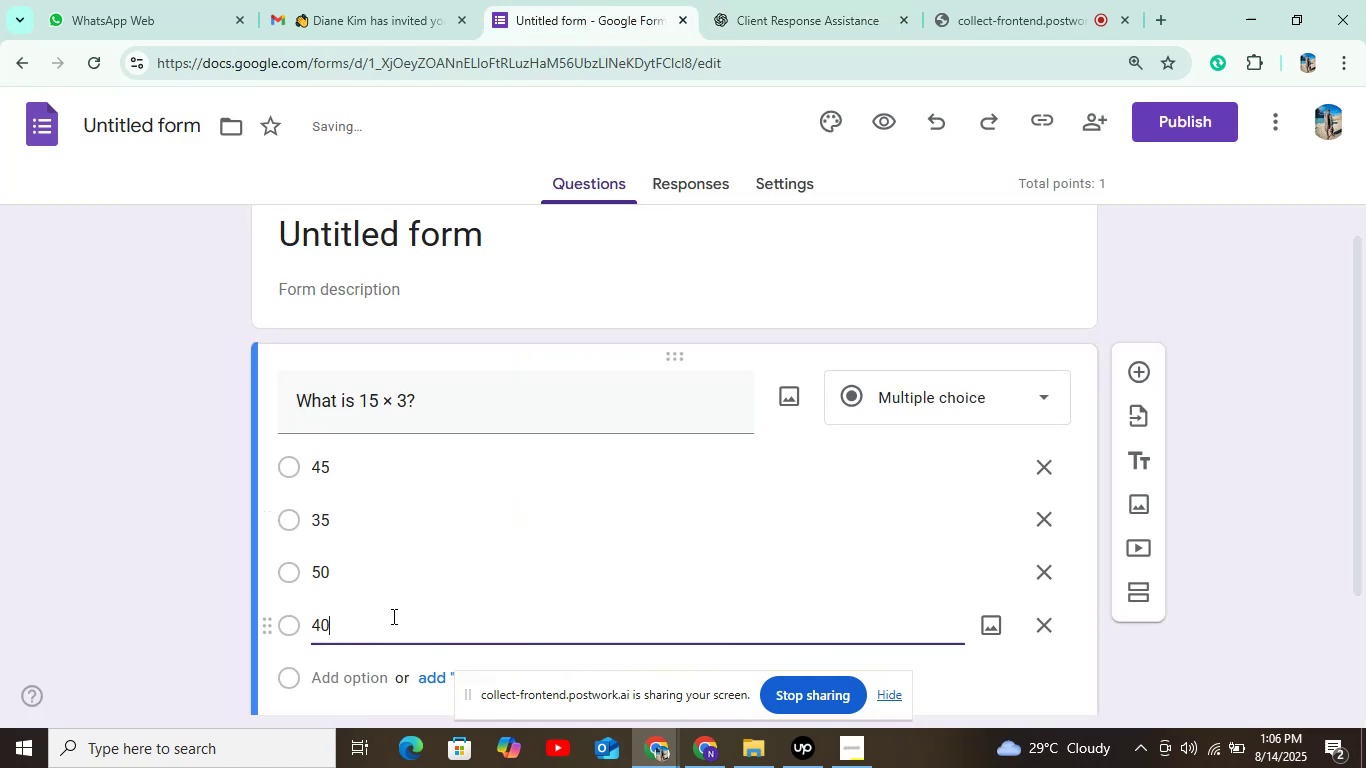 
scroll: coordinate [392, 616], scroll_direction: down, amount: 4.0
 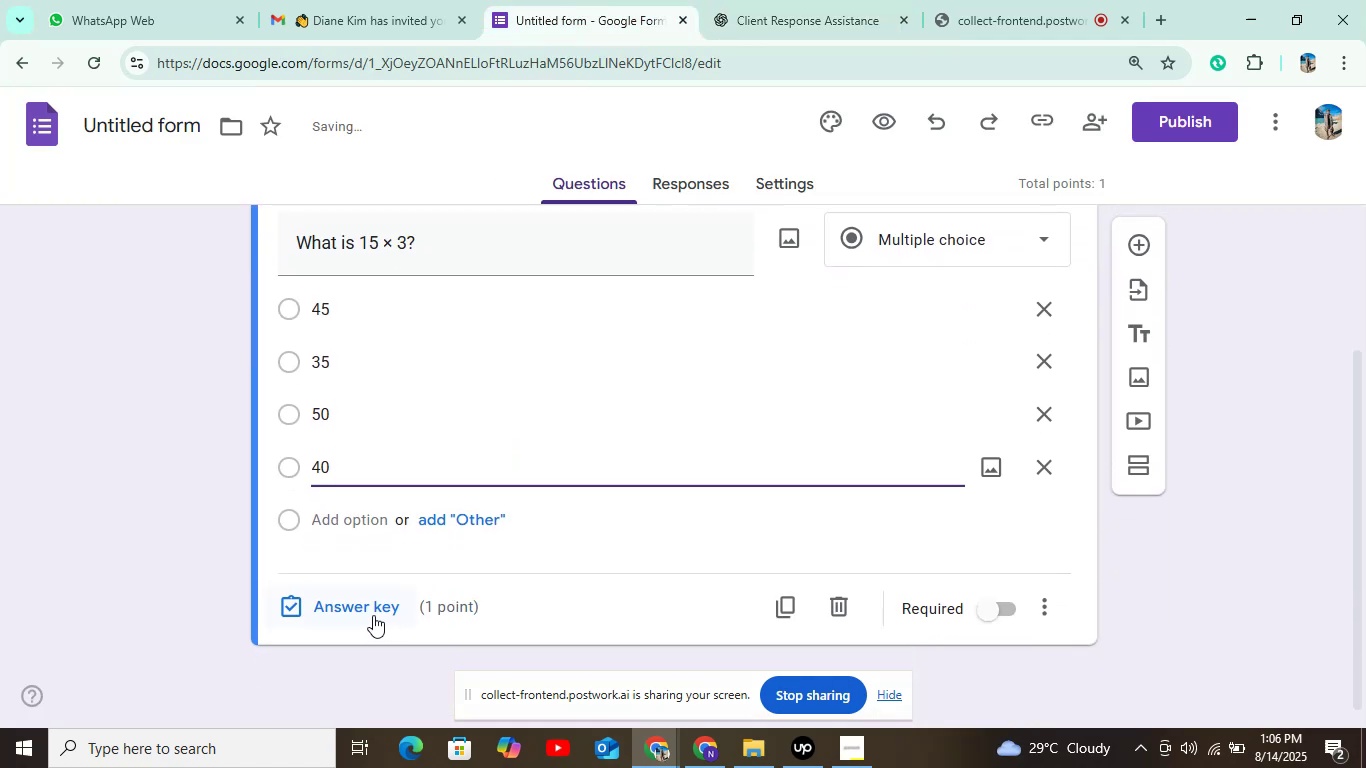 
left_click([372, 614])
 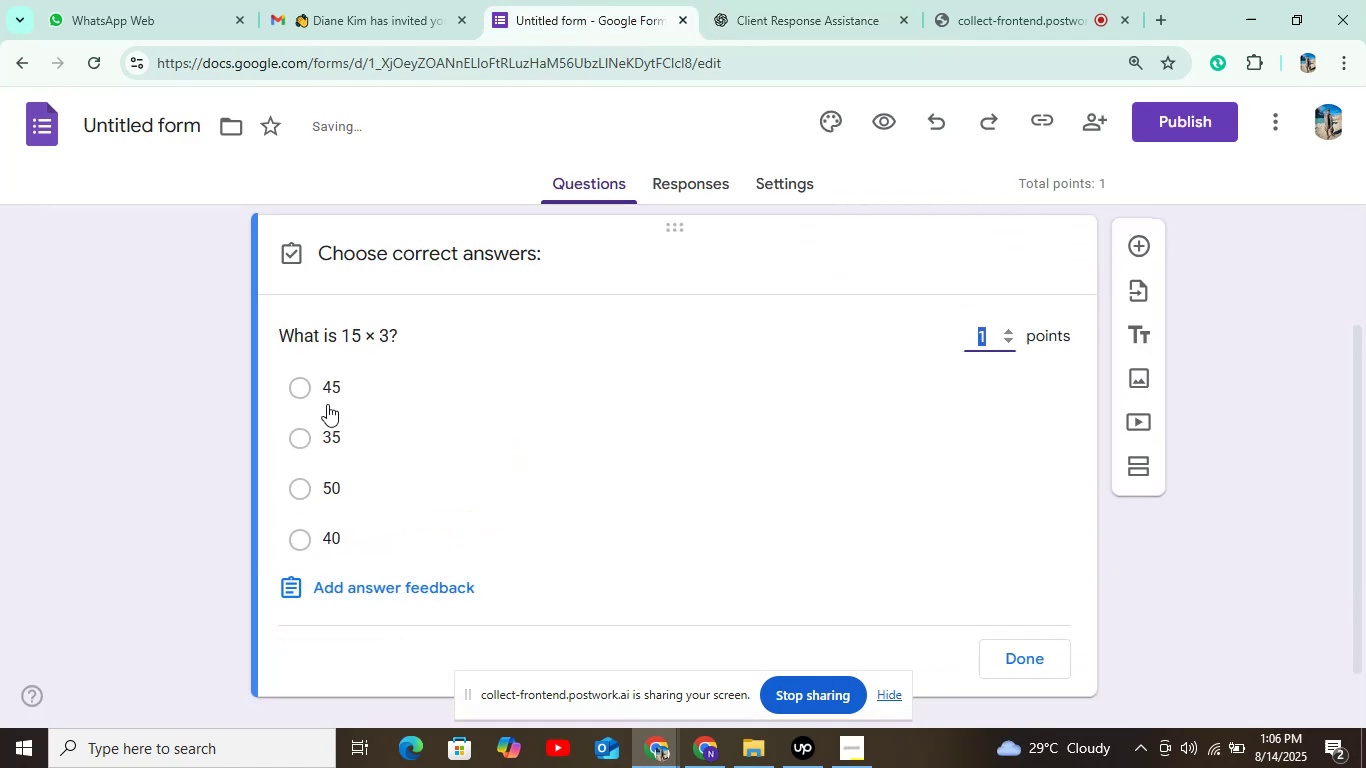 
left_click([329, 393])
 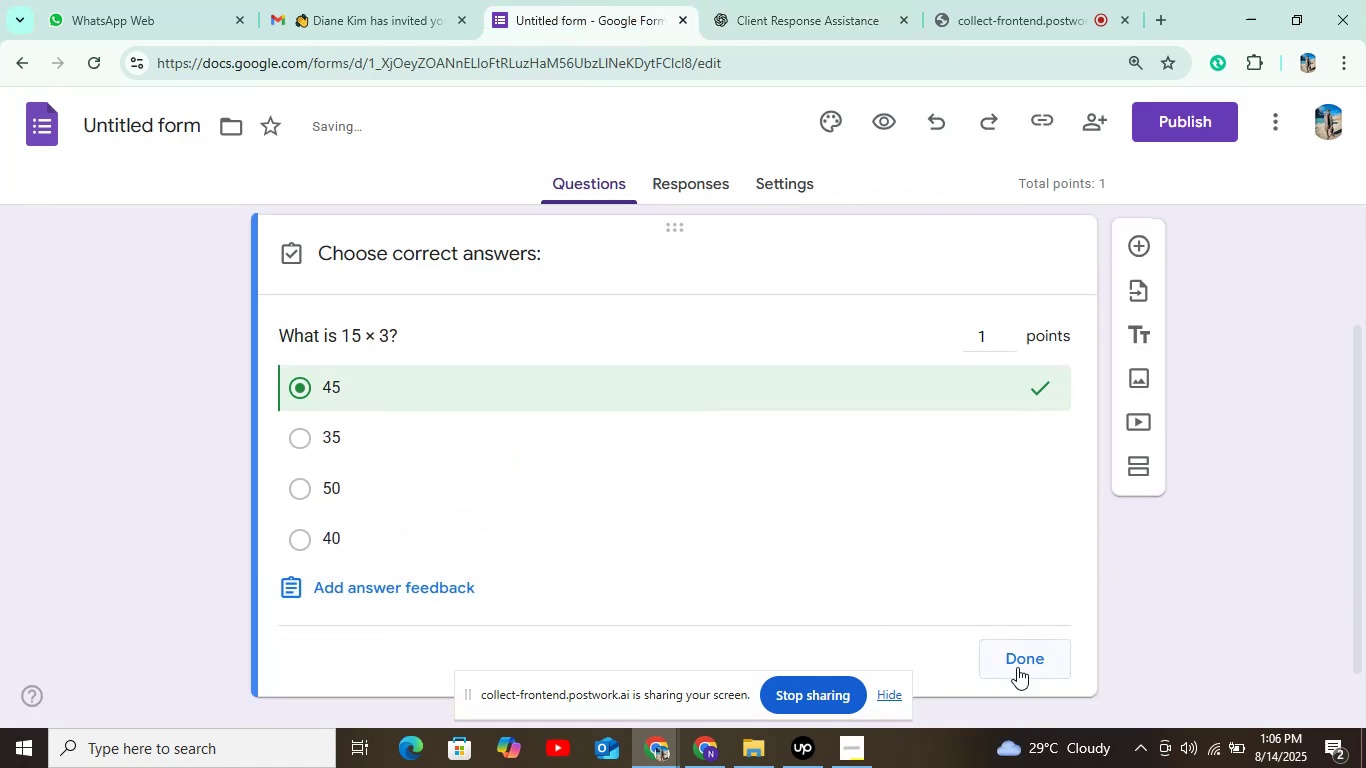 
left_click([1052, 667])
 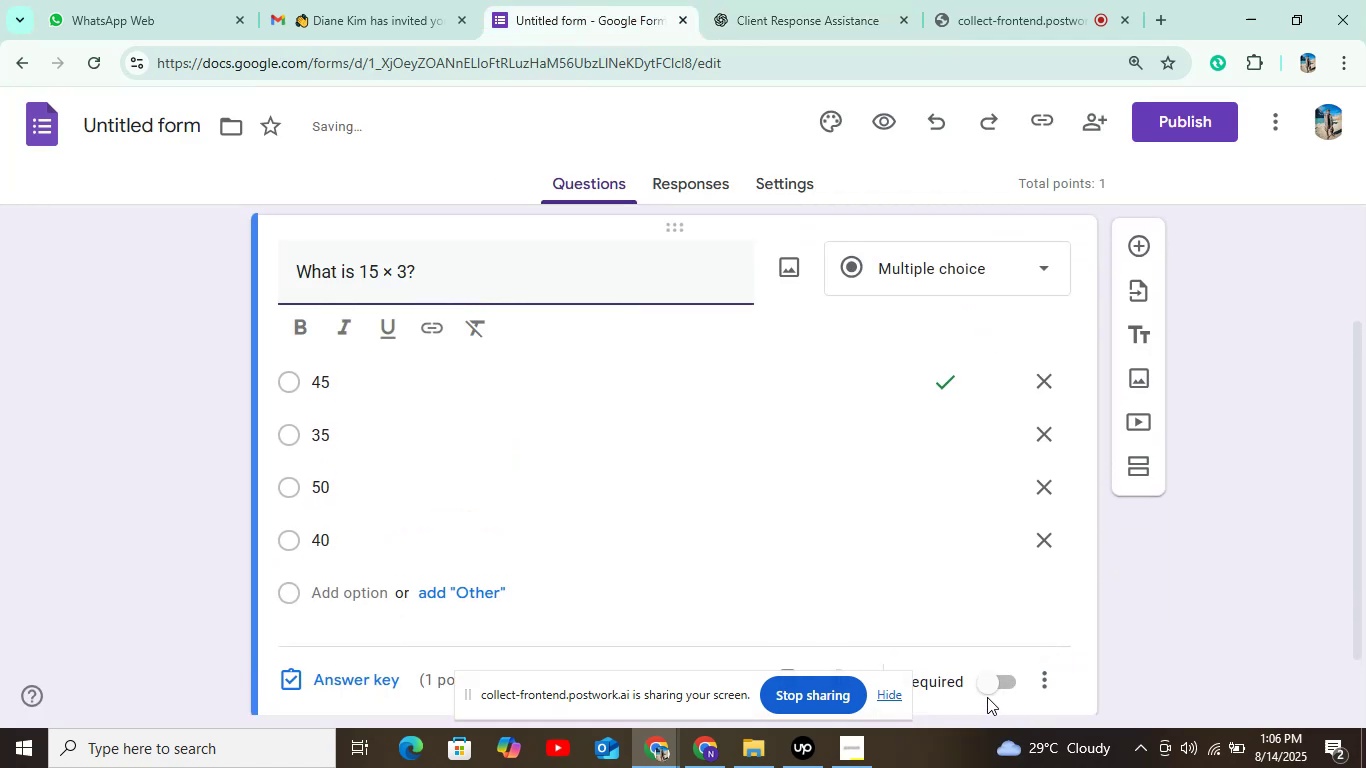 
left_click([993, 686])
 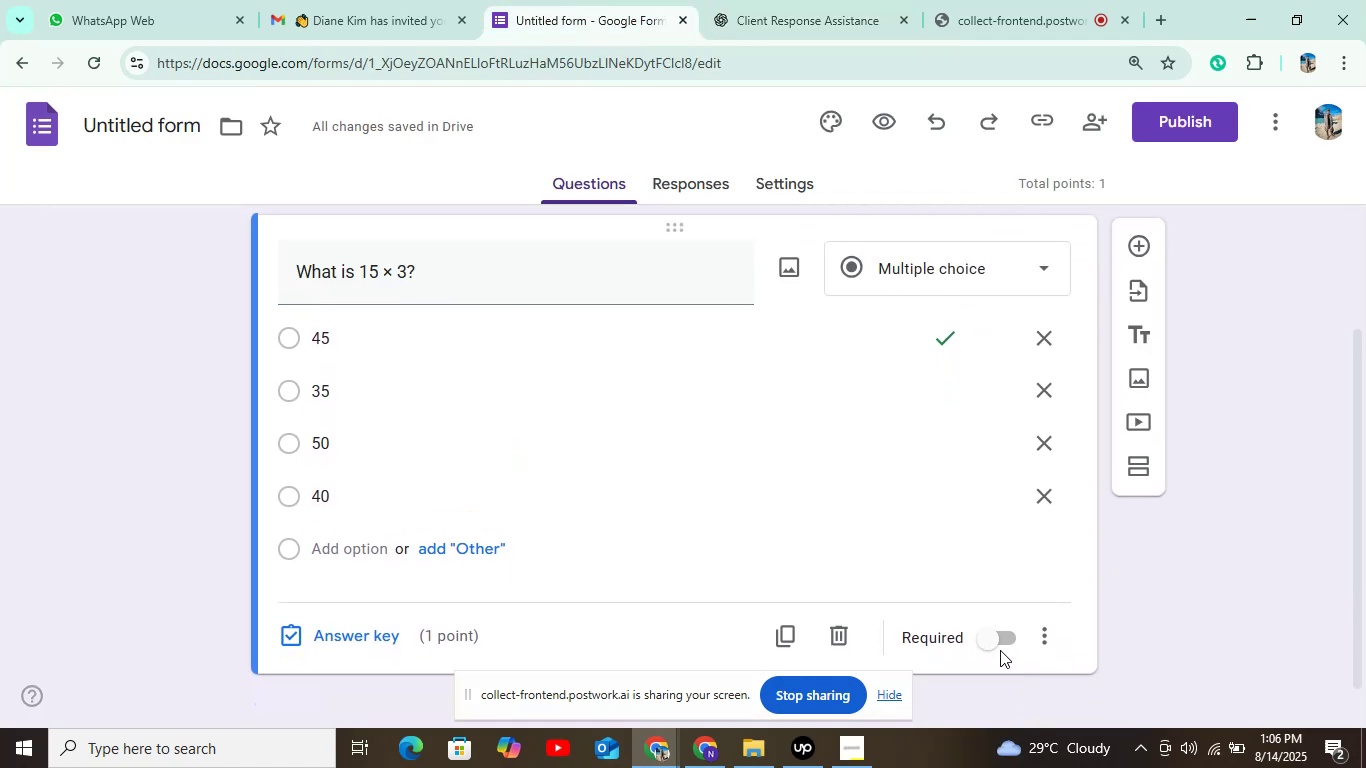 
left_click([1000, 644])
 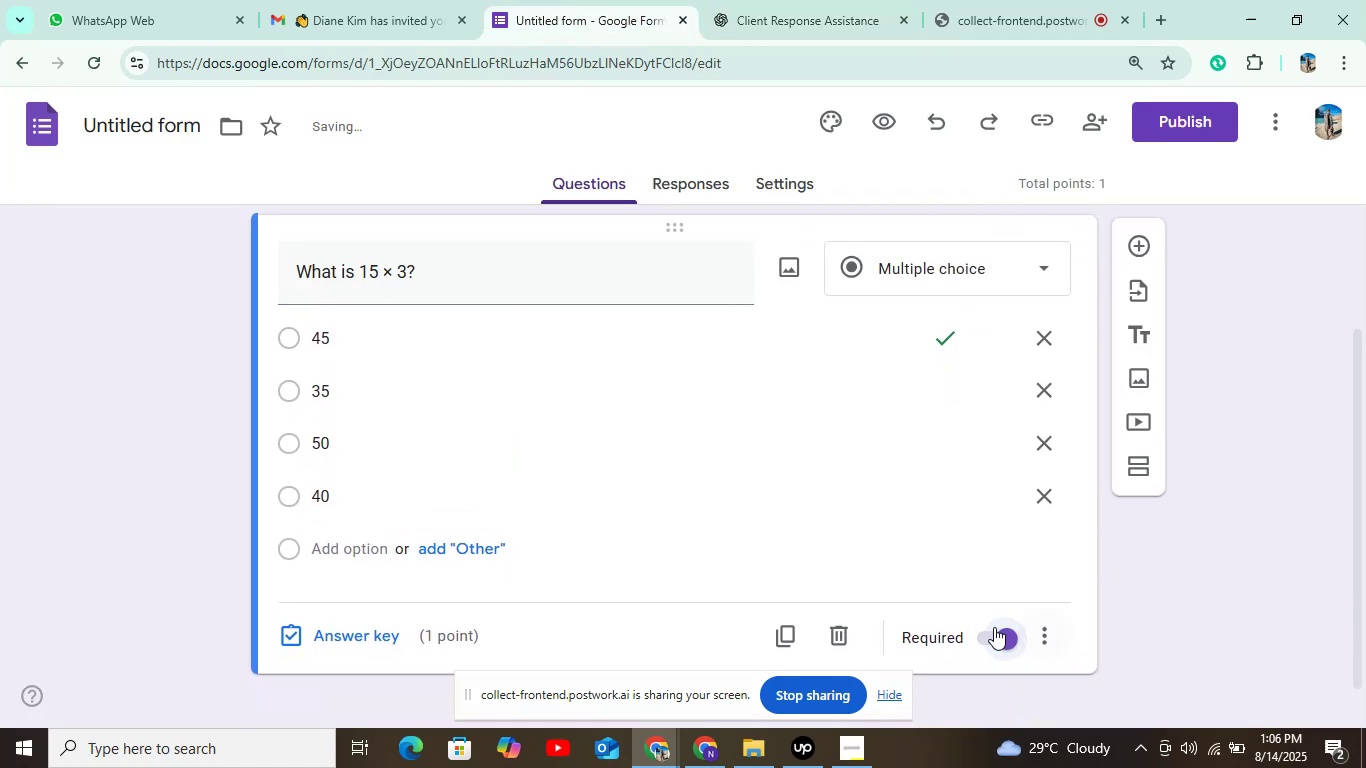 
scroll: coordinate [902, 595], scroll_direction: down, amount: 3.0
 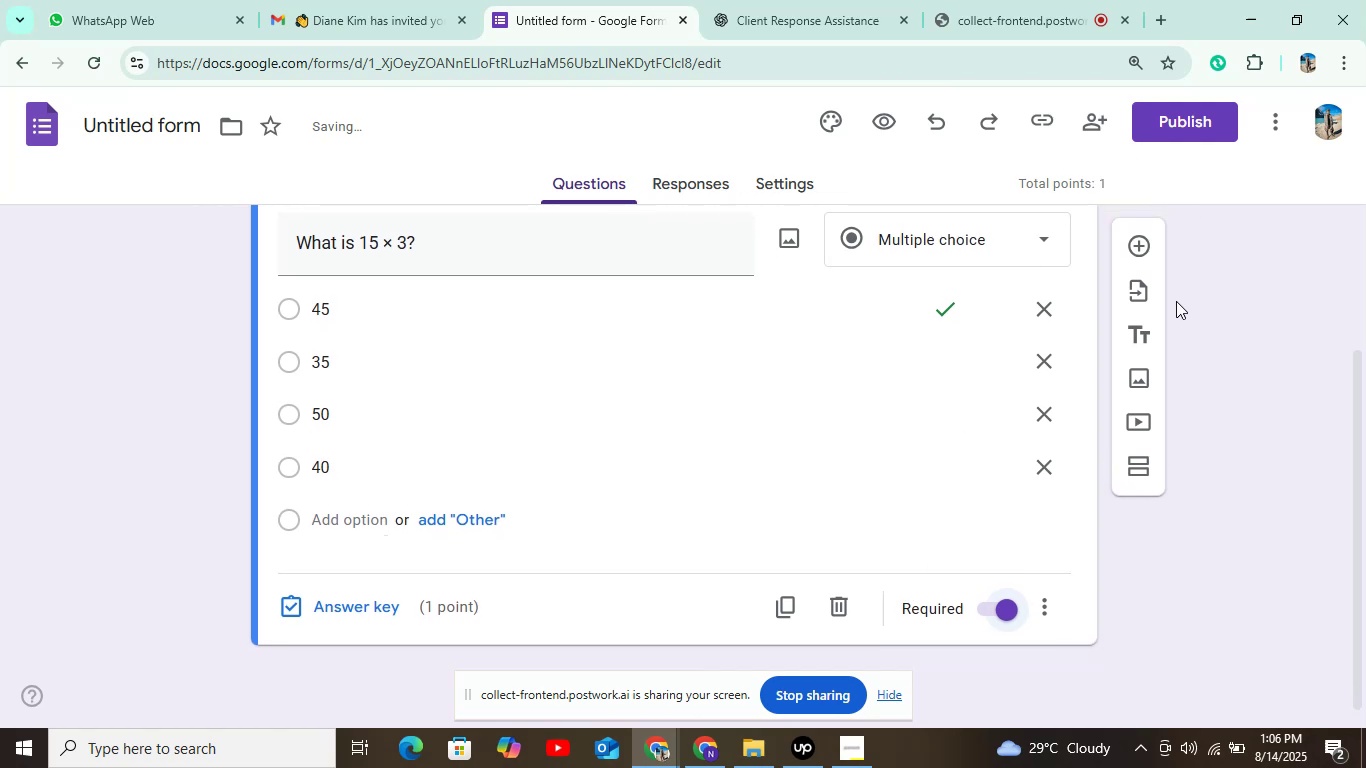 
left_click([1145, 254])
 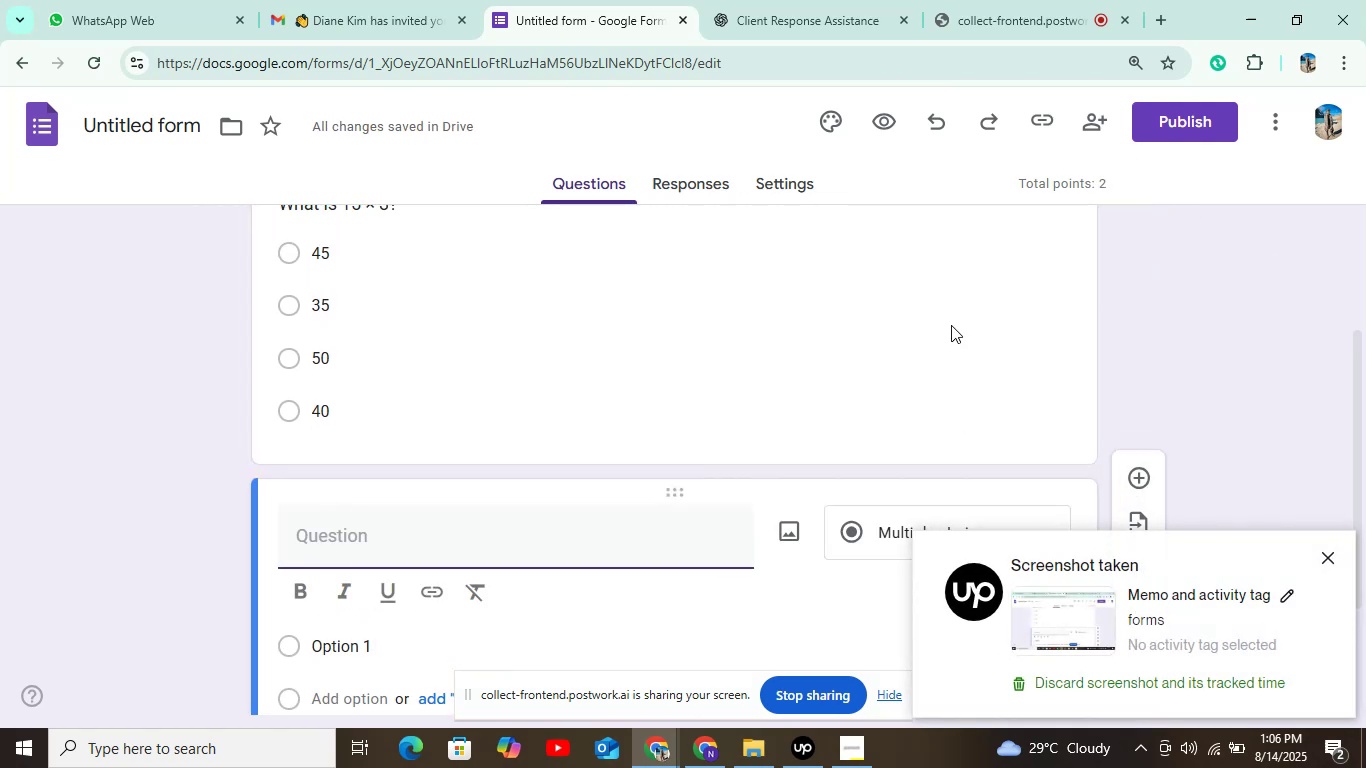 
wait(9.39)
 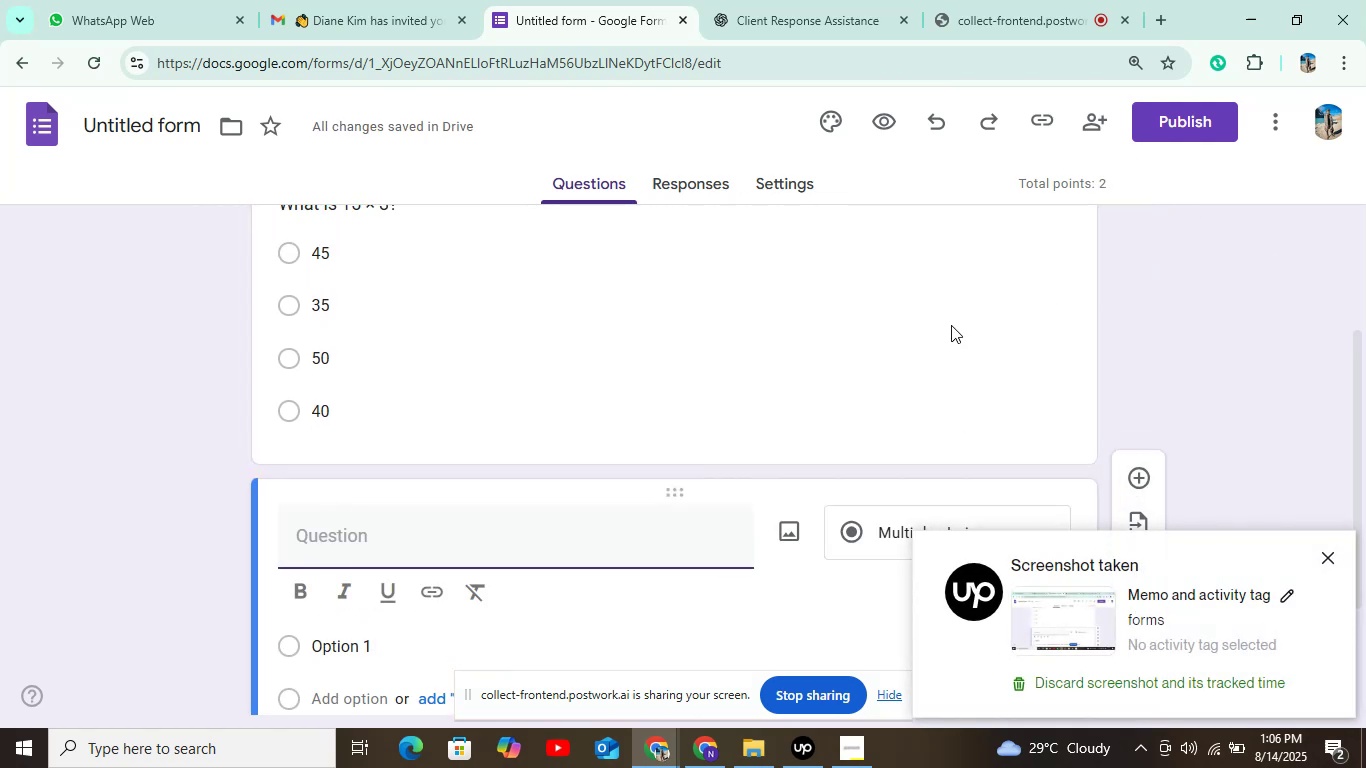 
left_click([781, 19])
 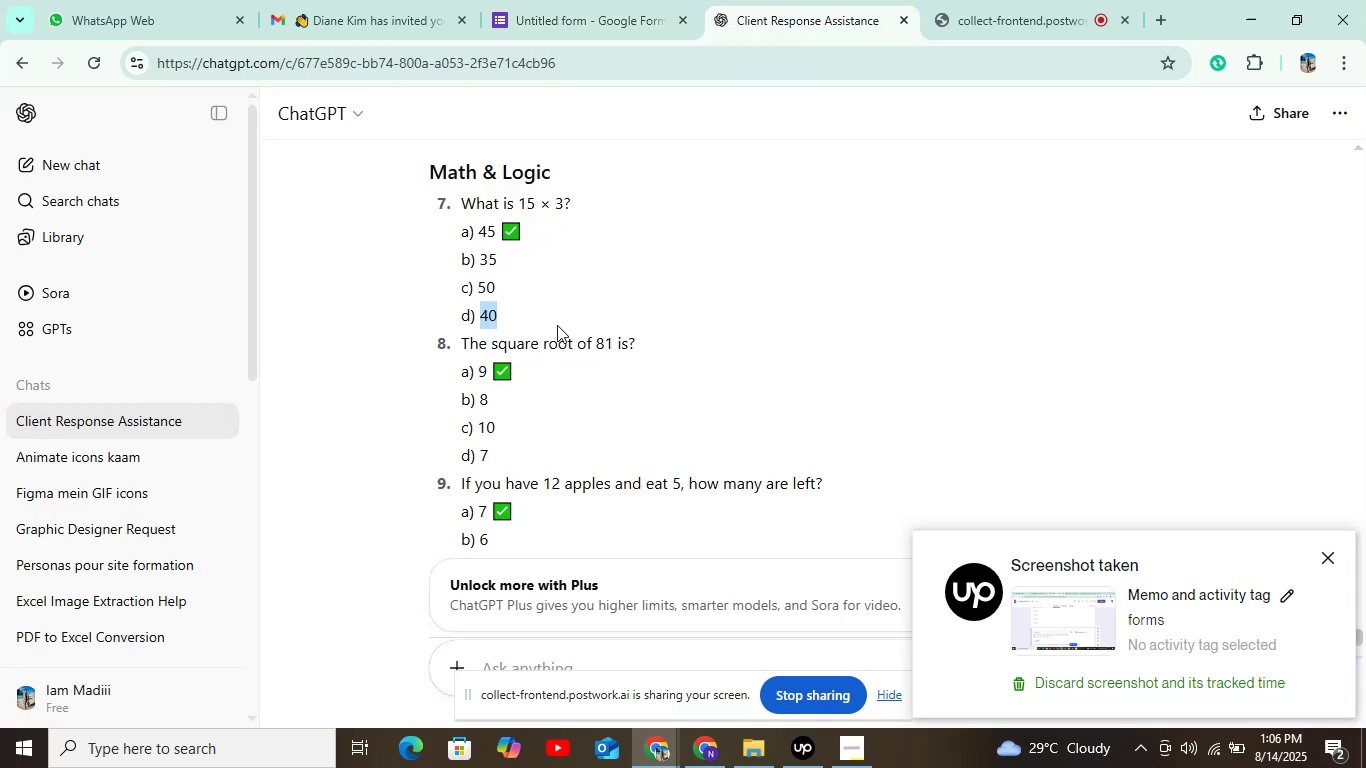 
left_click_drag(start_coordinate=[453, 341], to_coordinate=[640, 335])
 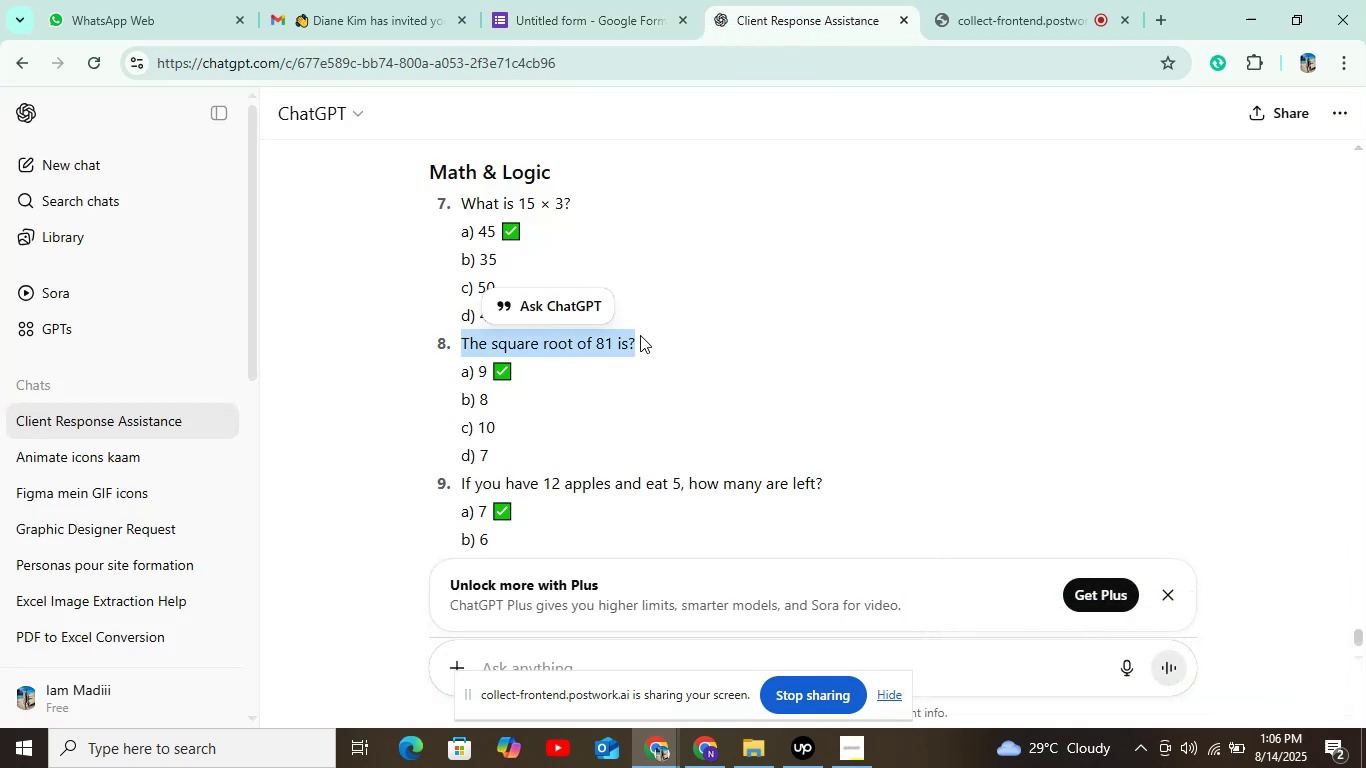 
key(Control+C)
 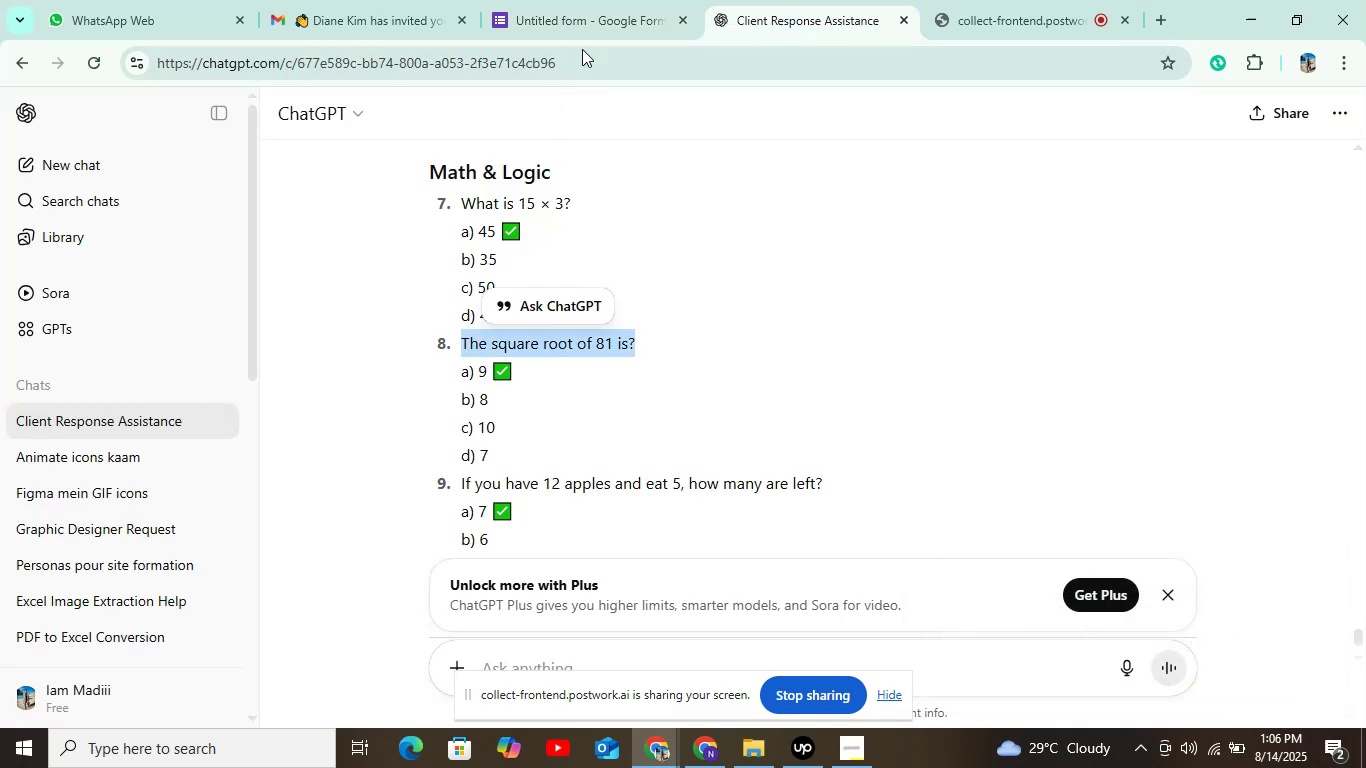 
left_click([569, 11])
 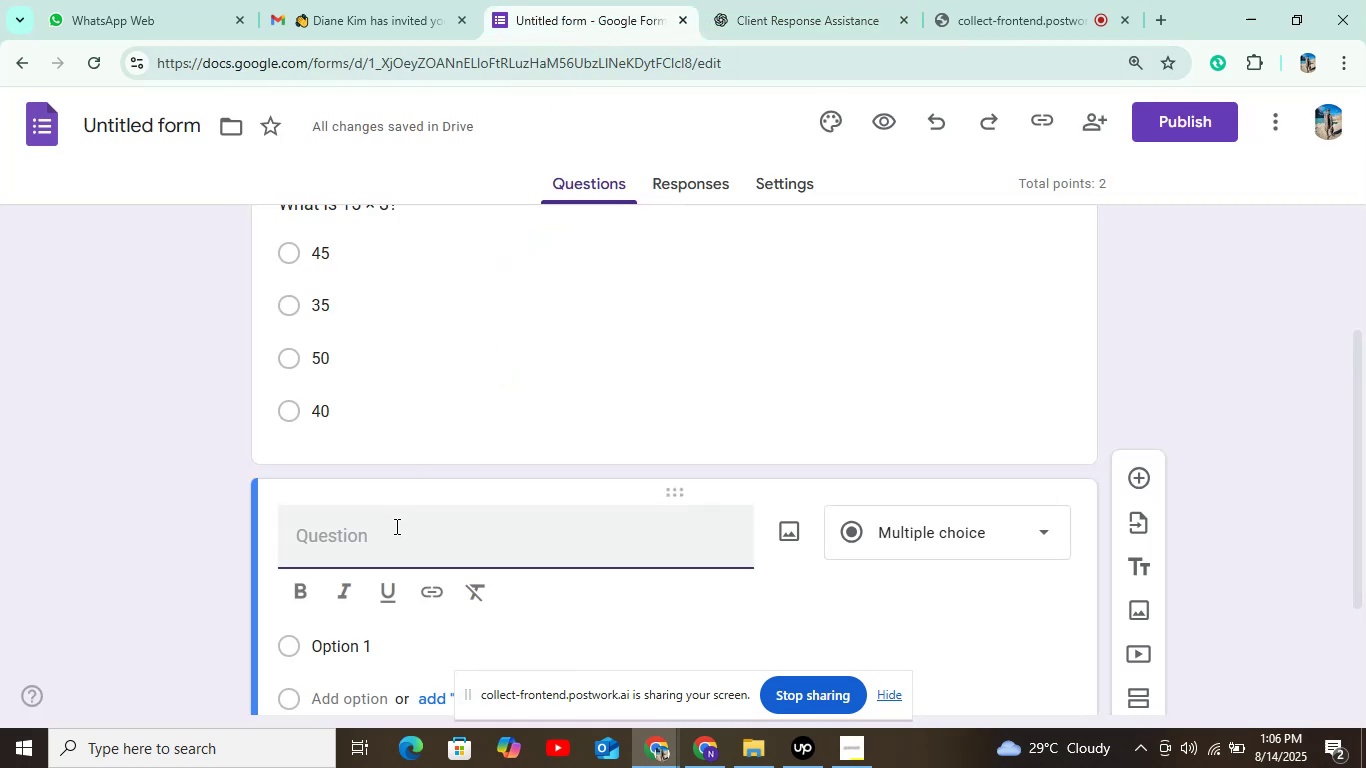 
key(Control+V)
 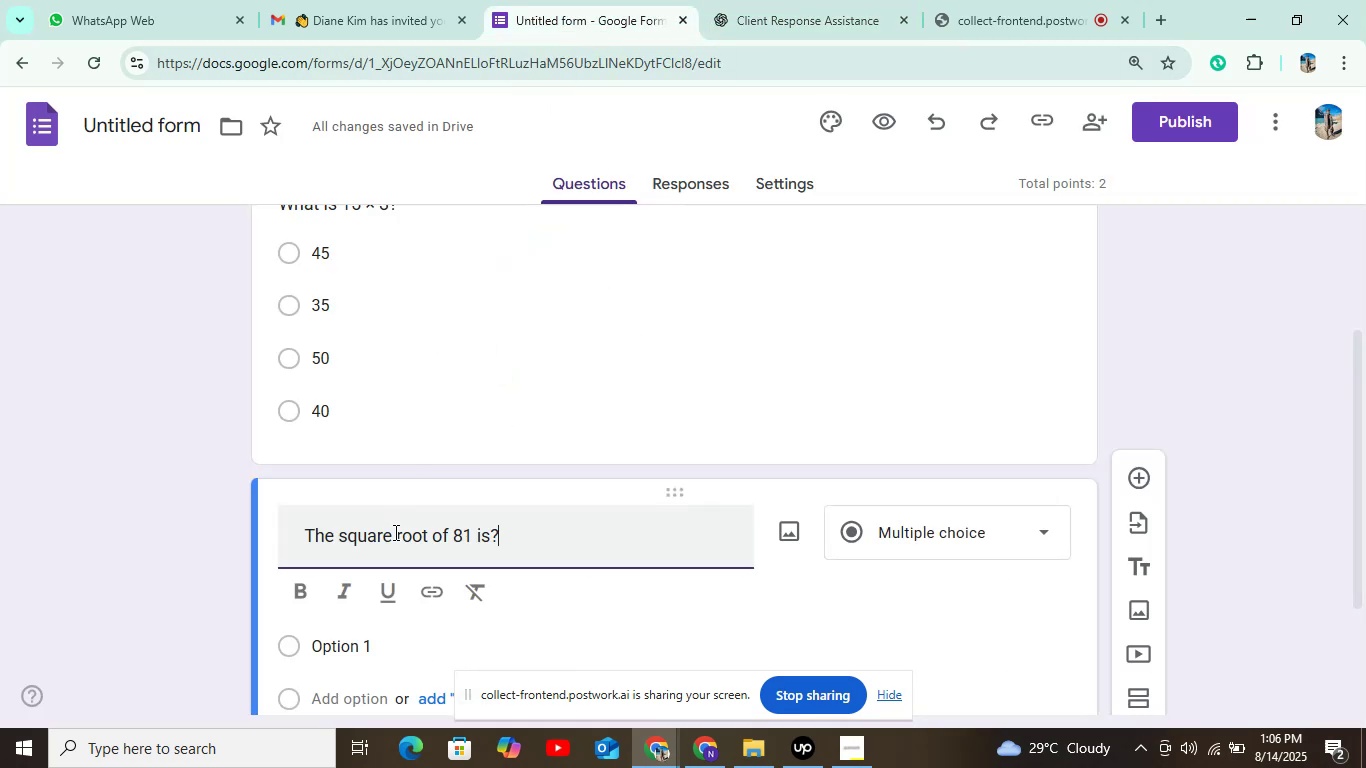 
key(Control+ControlLeft)
 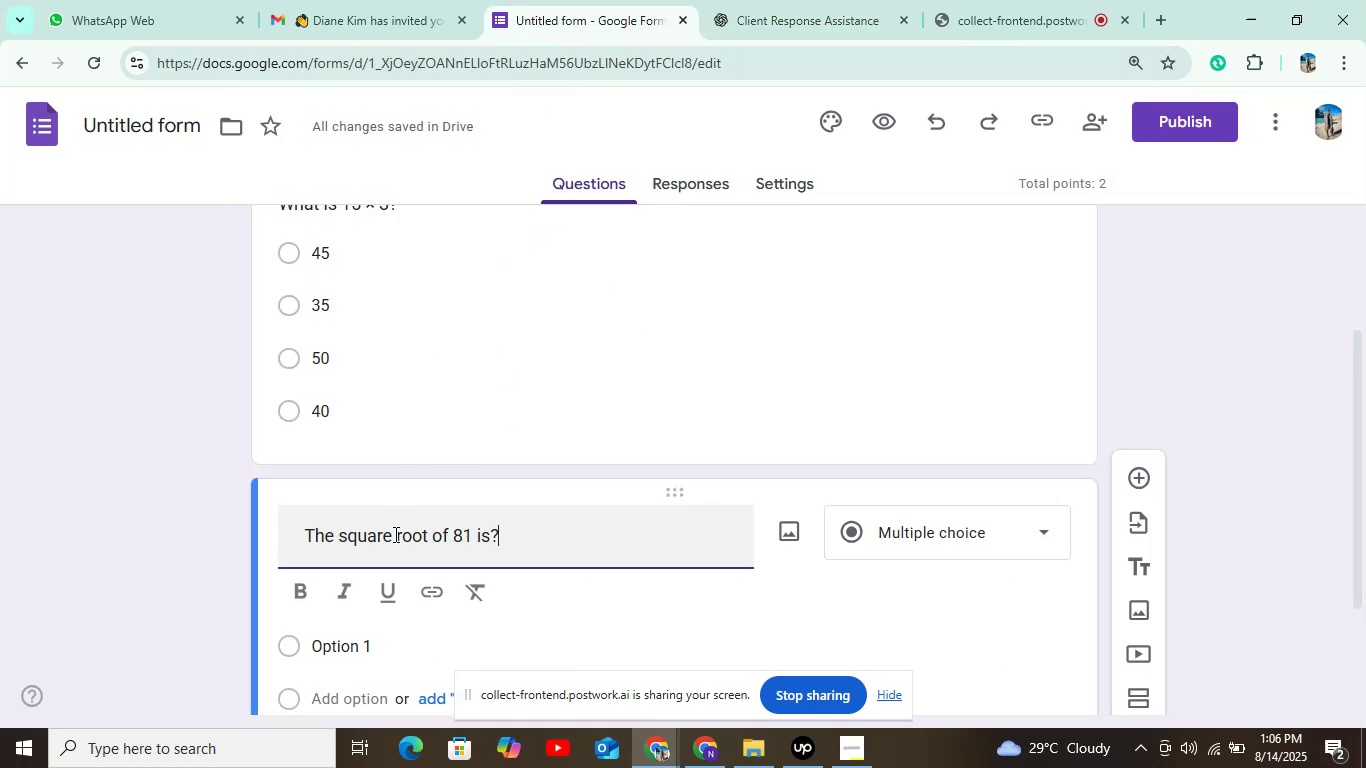 
scroll: coordinate [394, 547], scroll_direction: down, amount: 3.0
 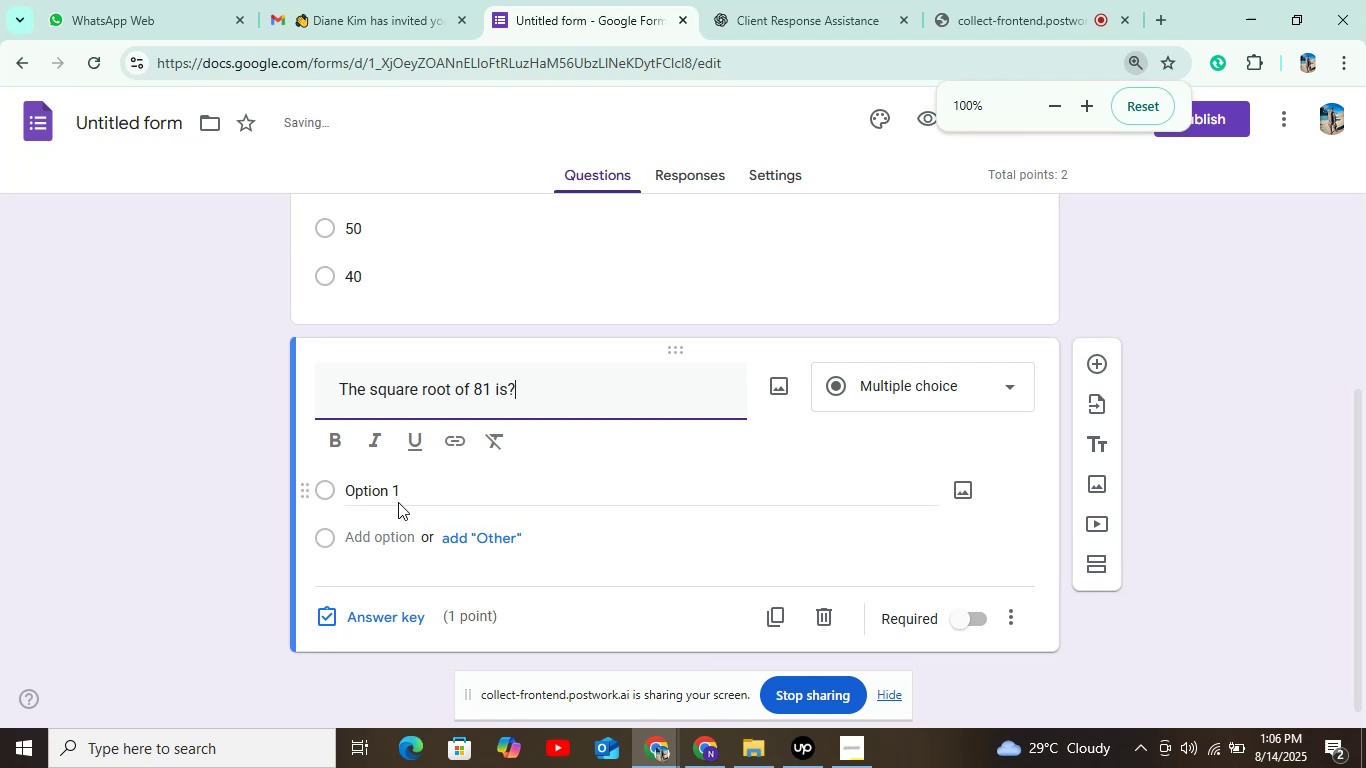 
left_click([403, 483])
 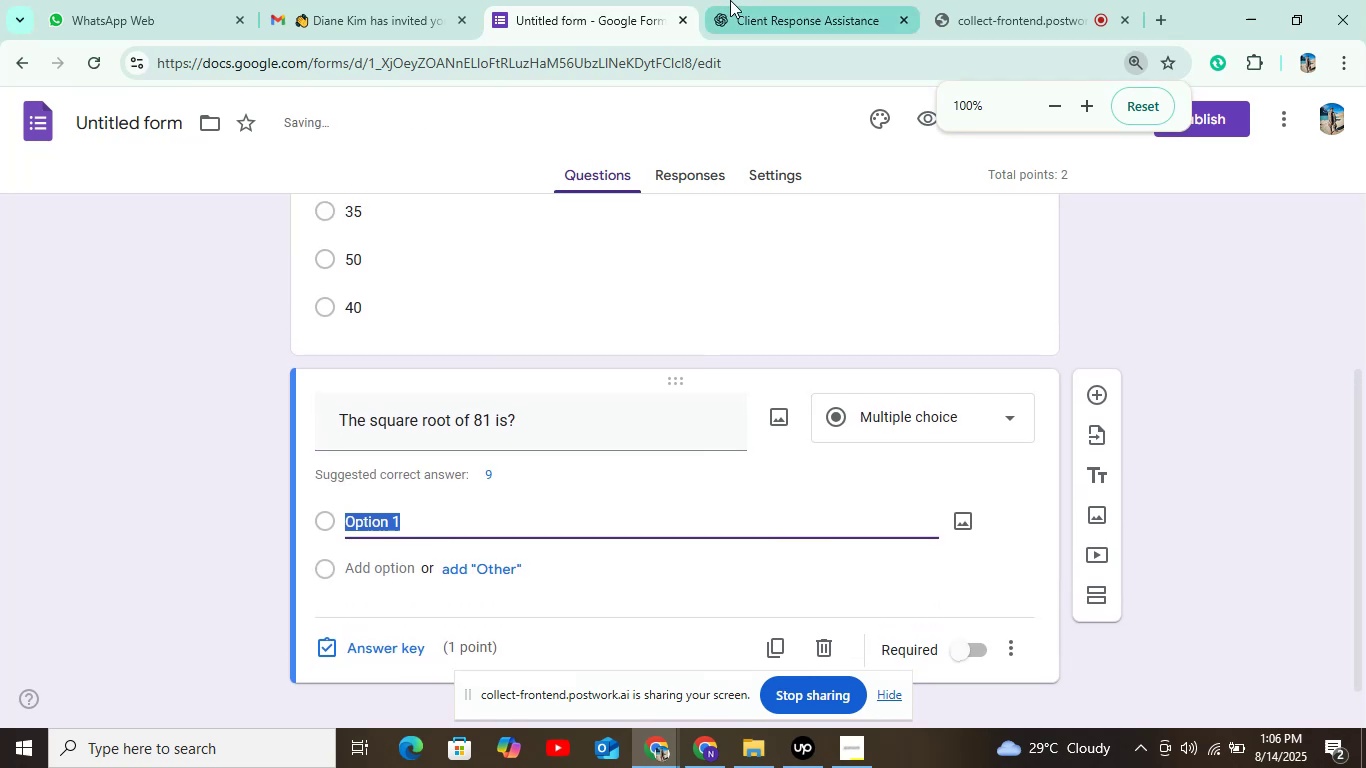 
left_click([750, 16])
 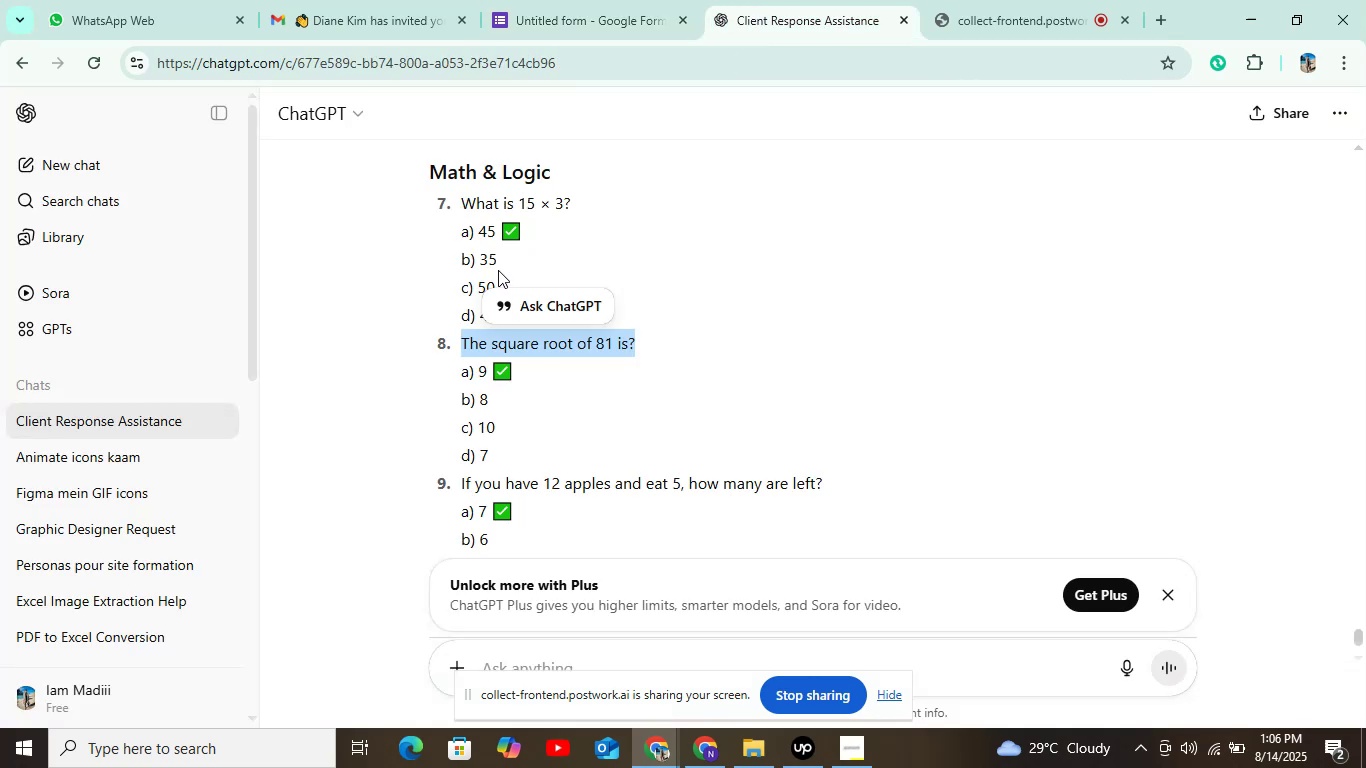 
left_click_drag(start_coordinate=[476, 372], to_coordinate=[489, 375])
 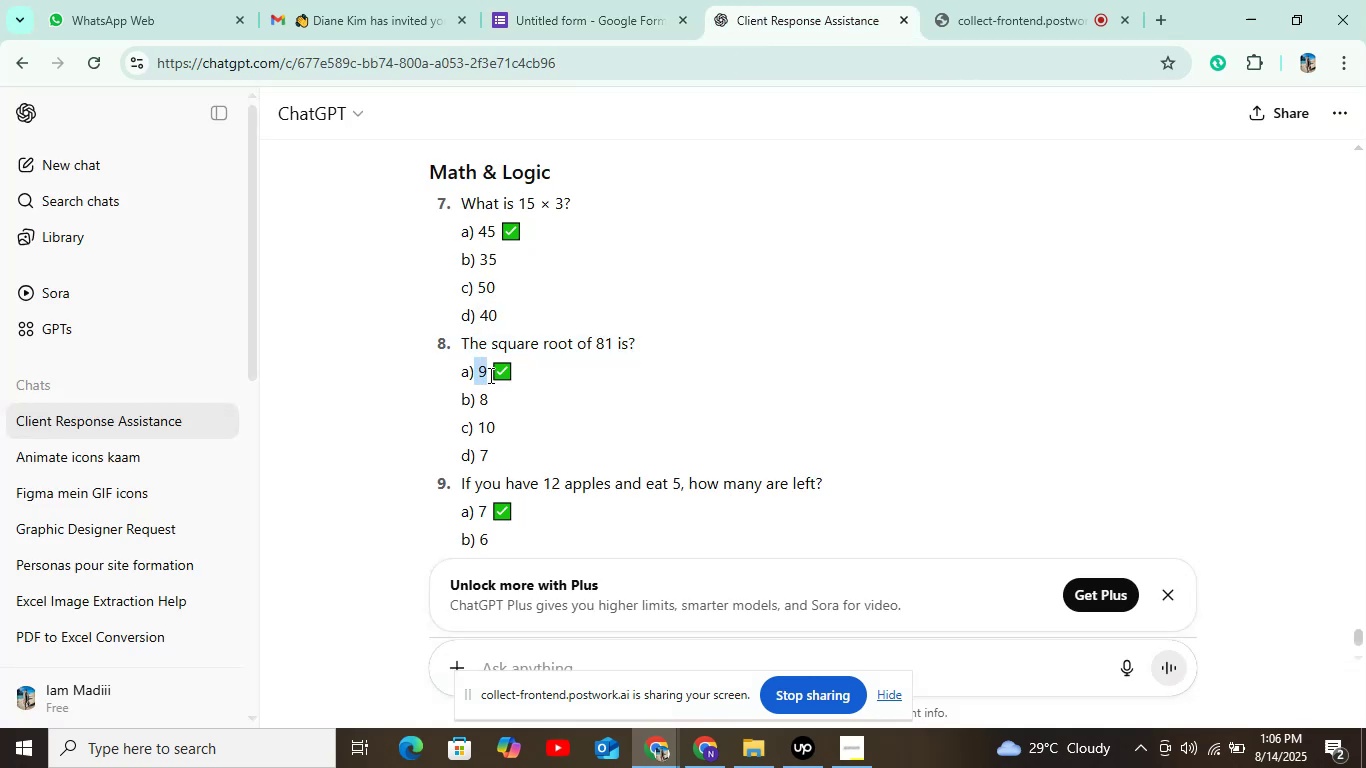 
key(Control+C)
 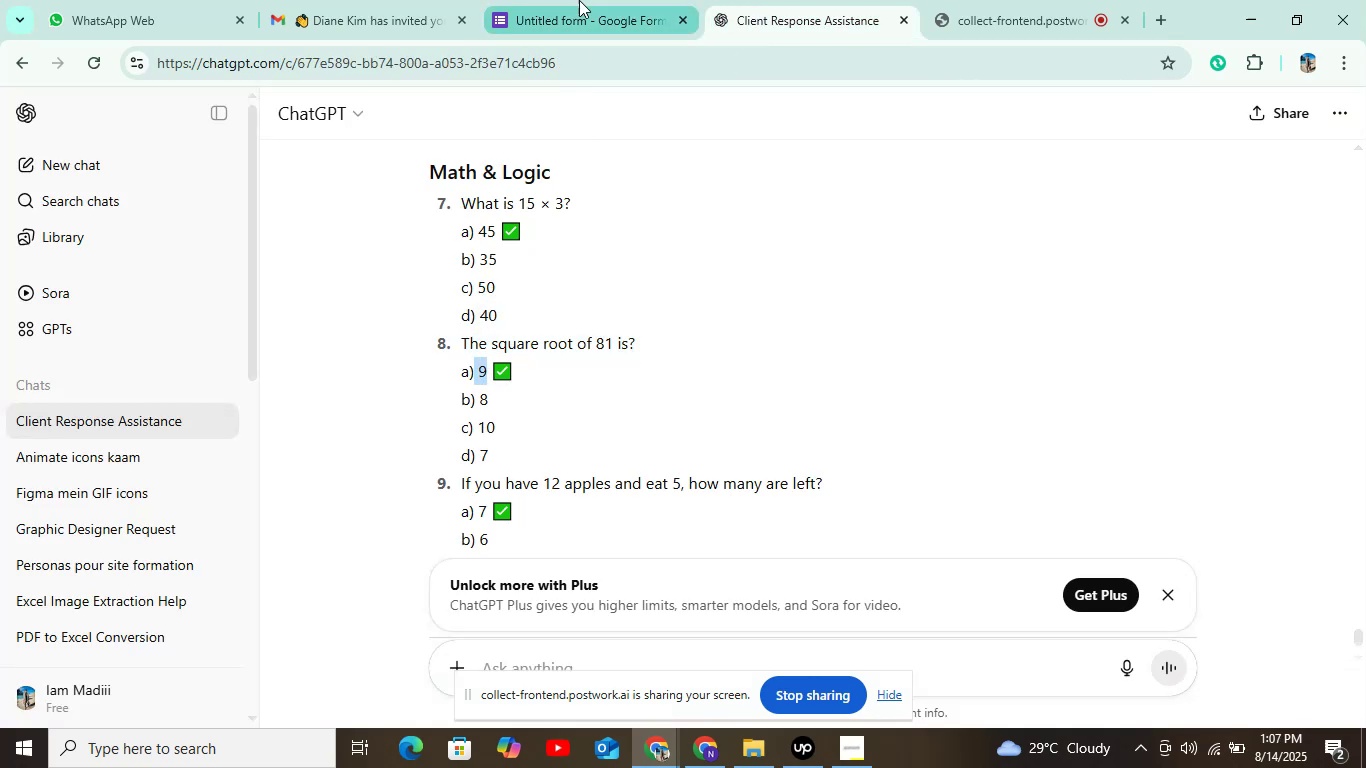 
left_click([568, 31])
 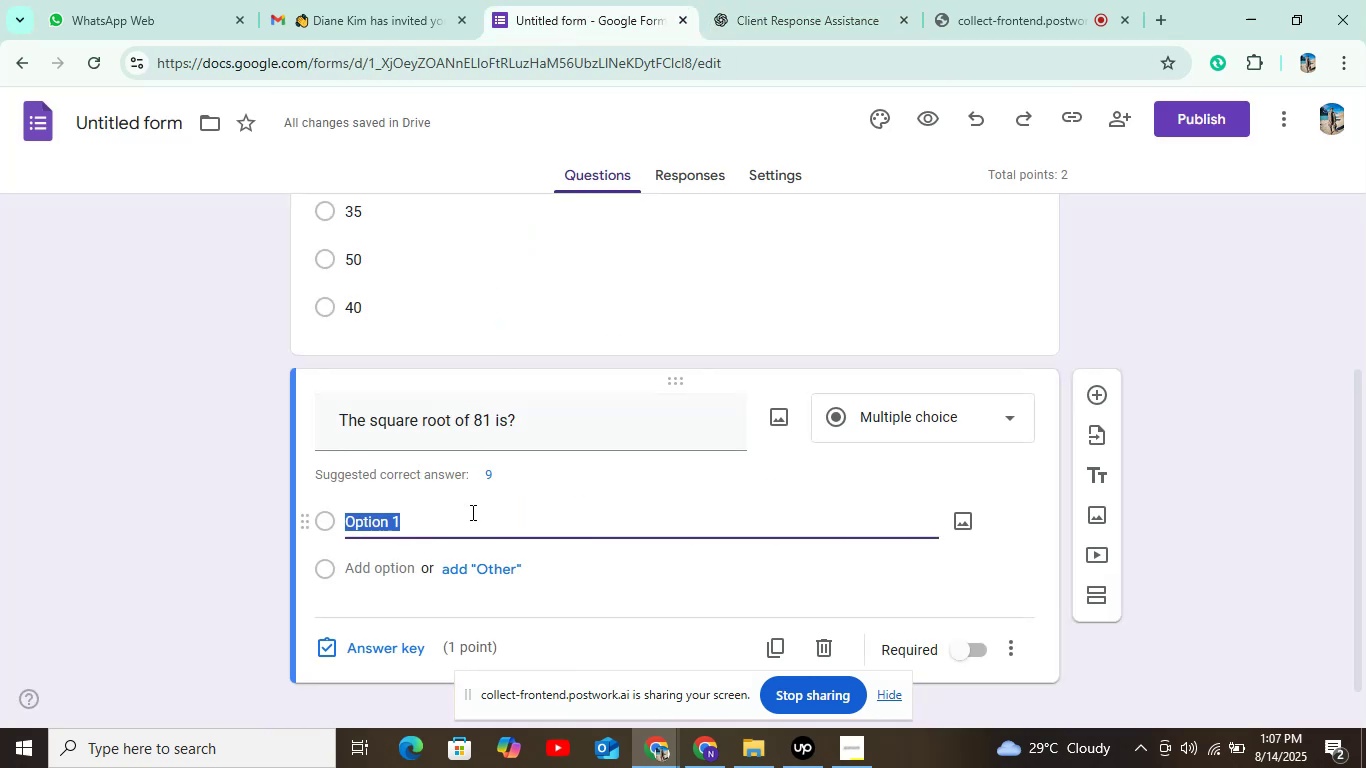 
key(Control+V)
 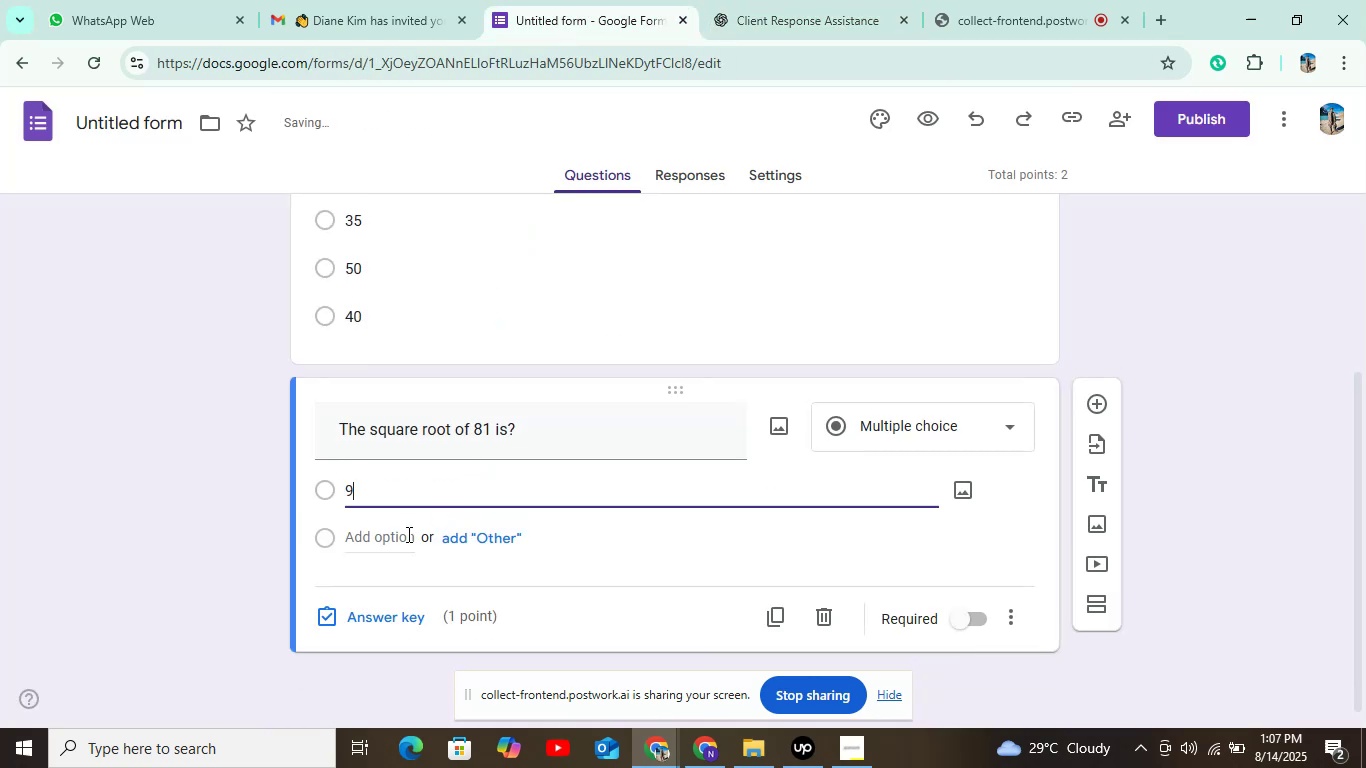 
left_click([400, 538])
 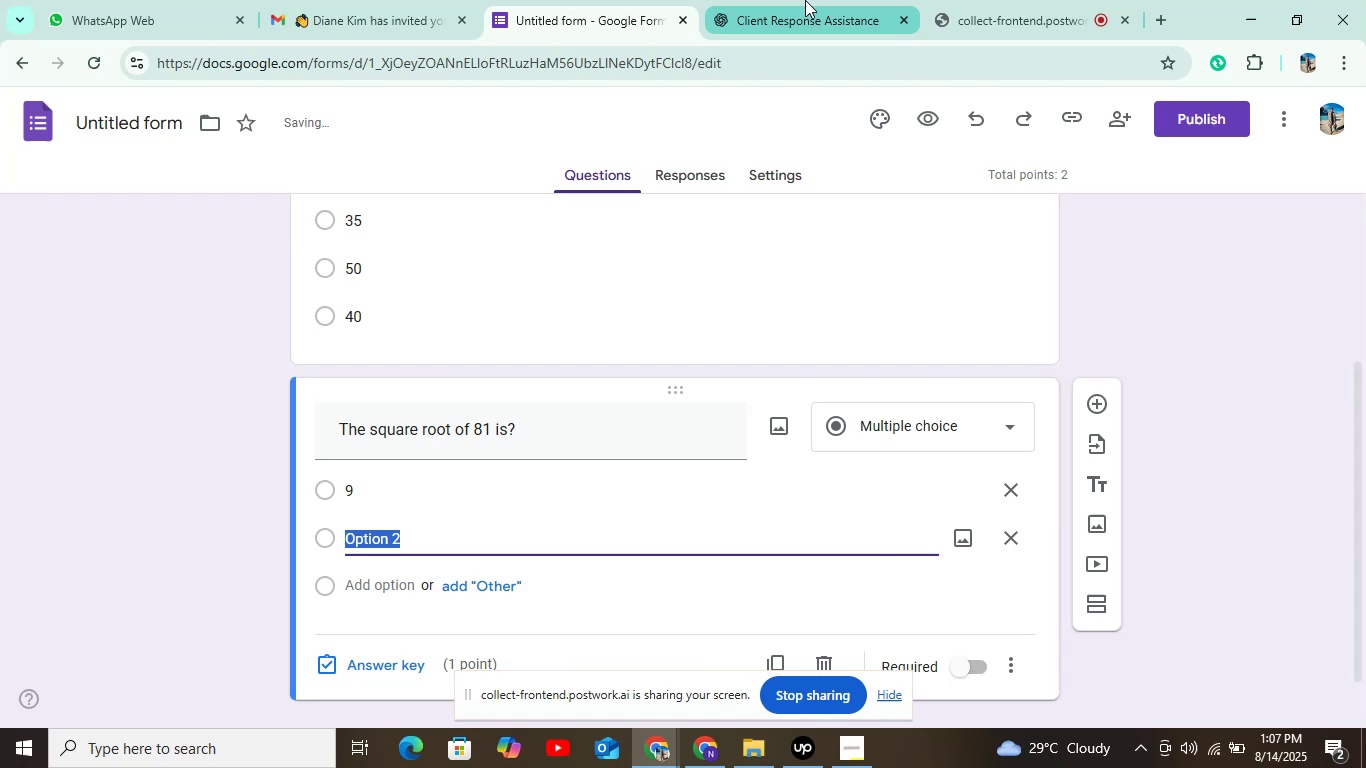 
left_click([804, 5])
 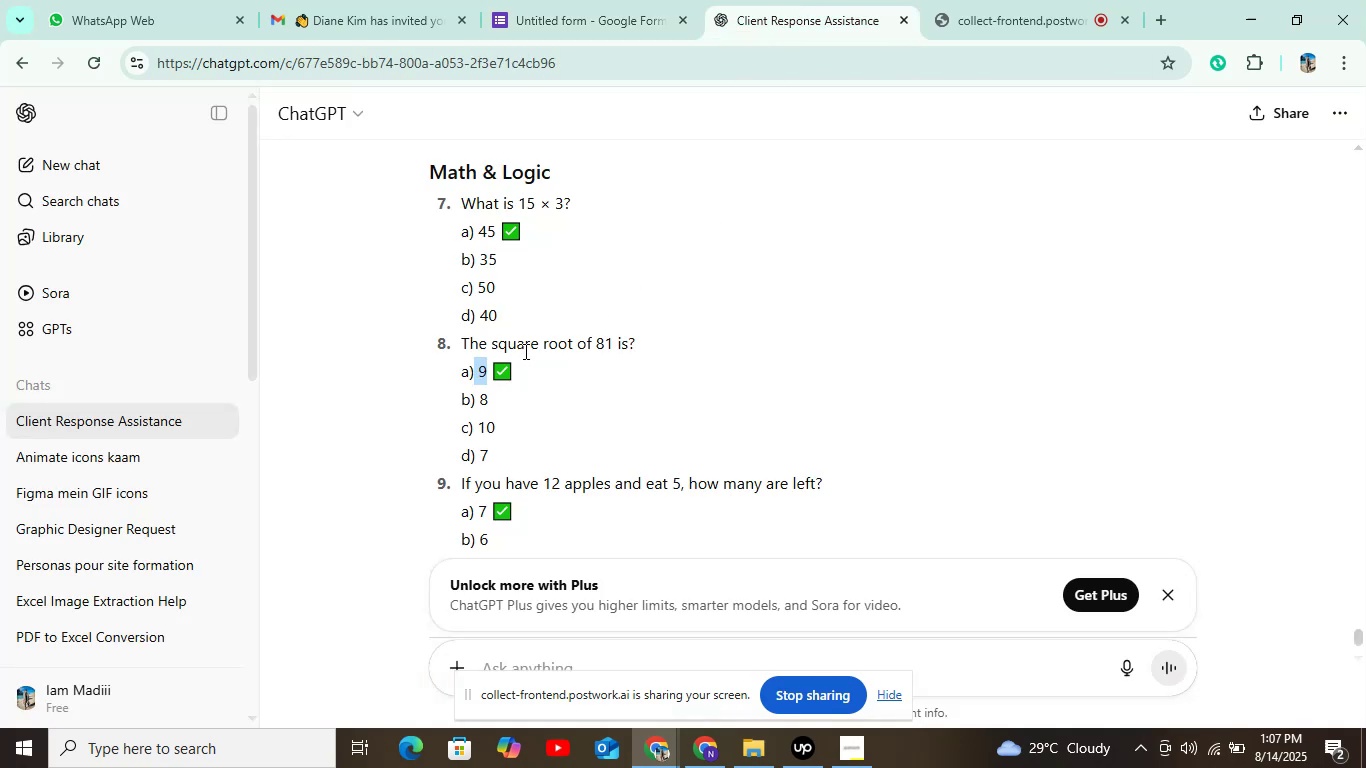 
left_click_drag(start_coordinate=[478, 400], to_coordinate=[524, 403])
 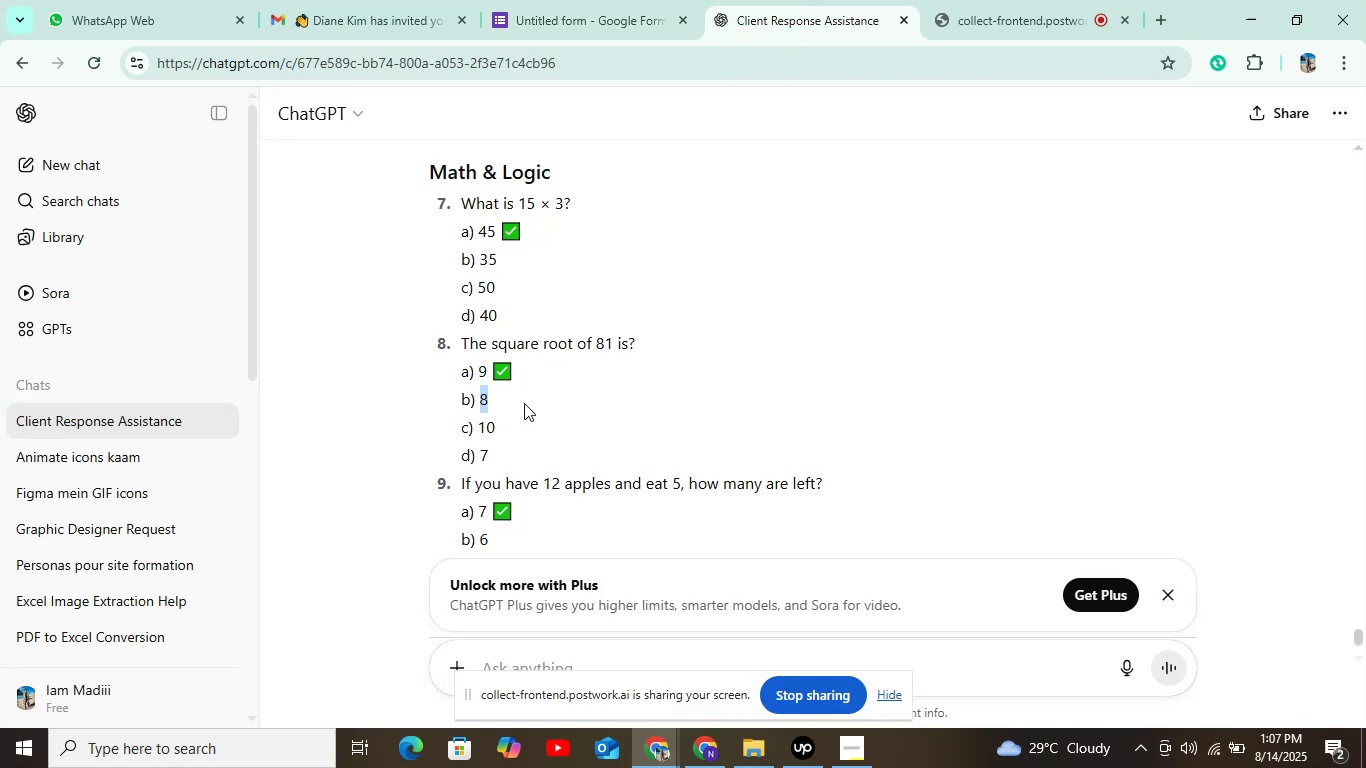 
key(Control+C)
 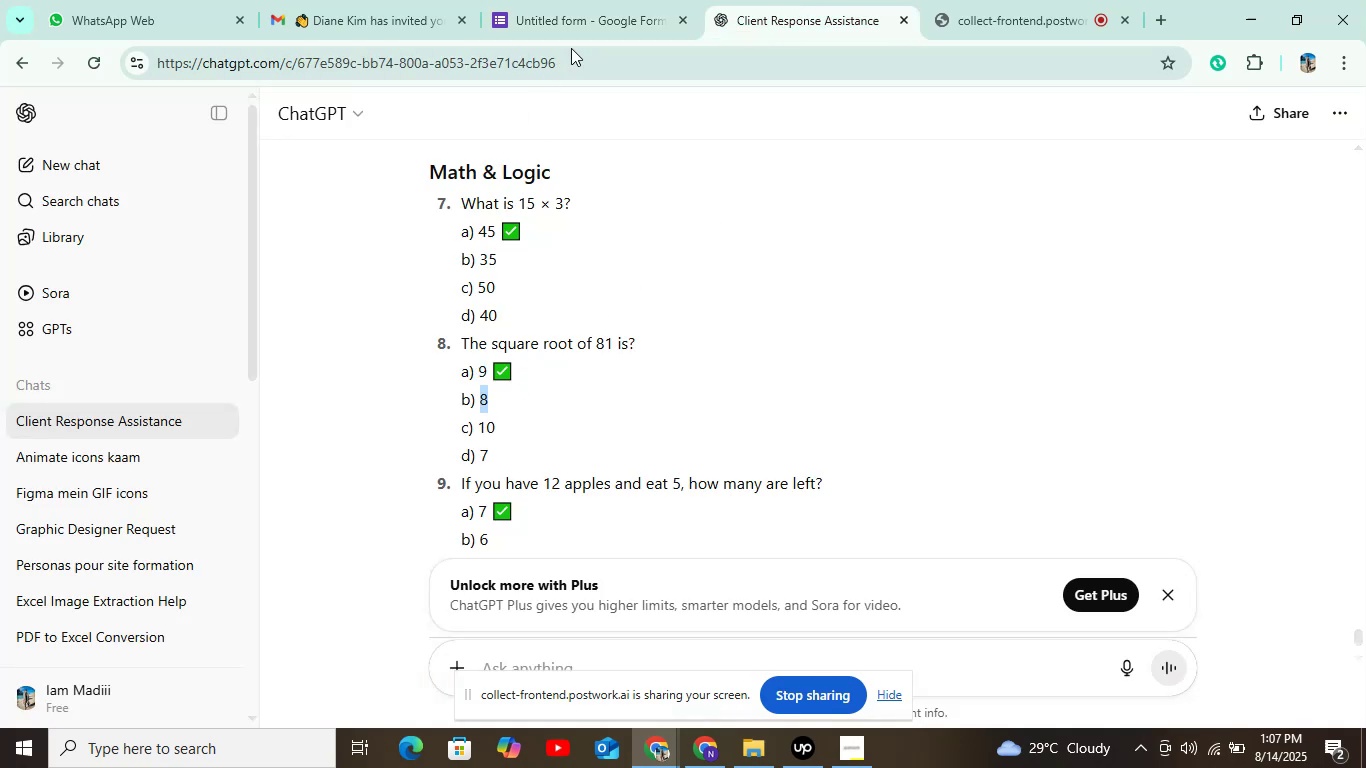 
left_click([587, 21])
 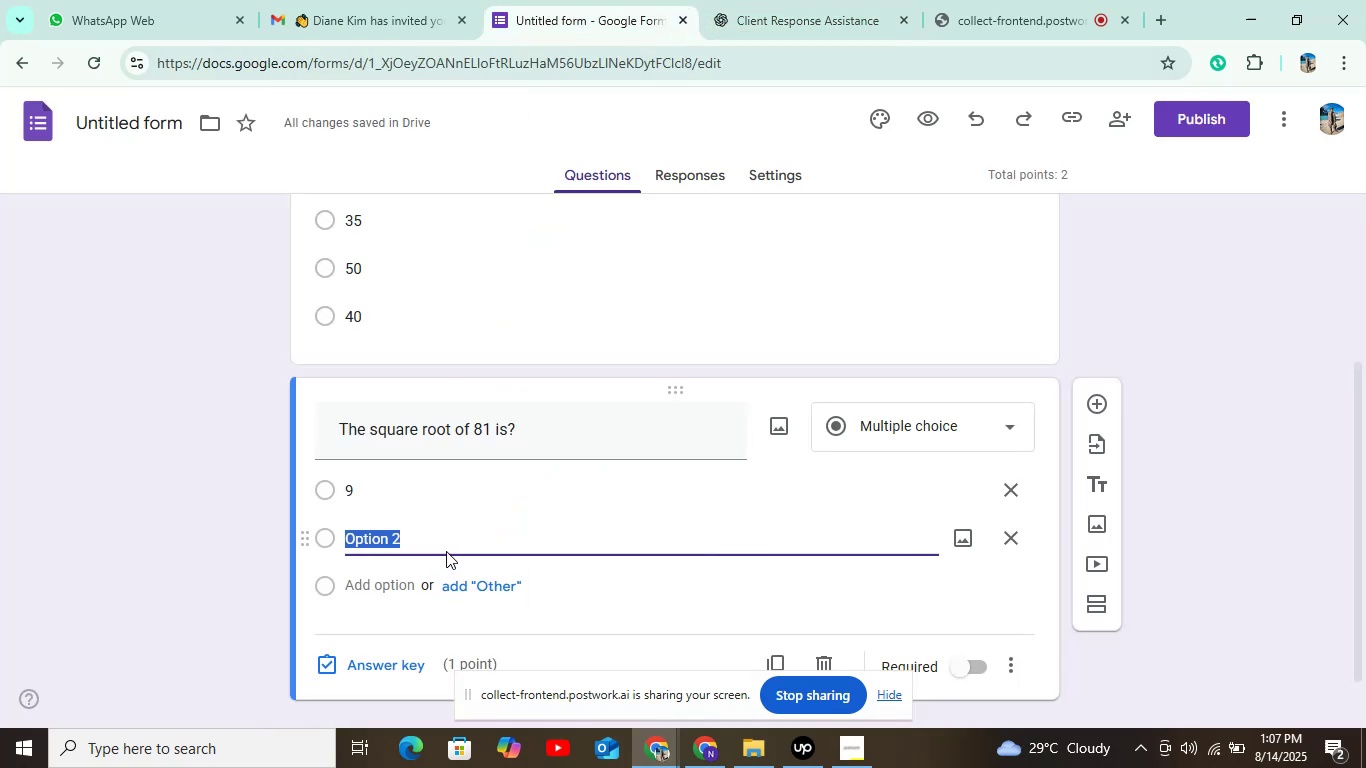 
key(Control+V)
 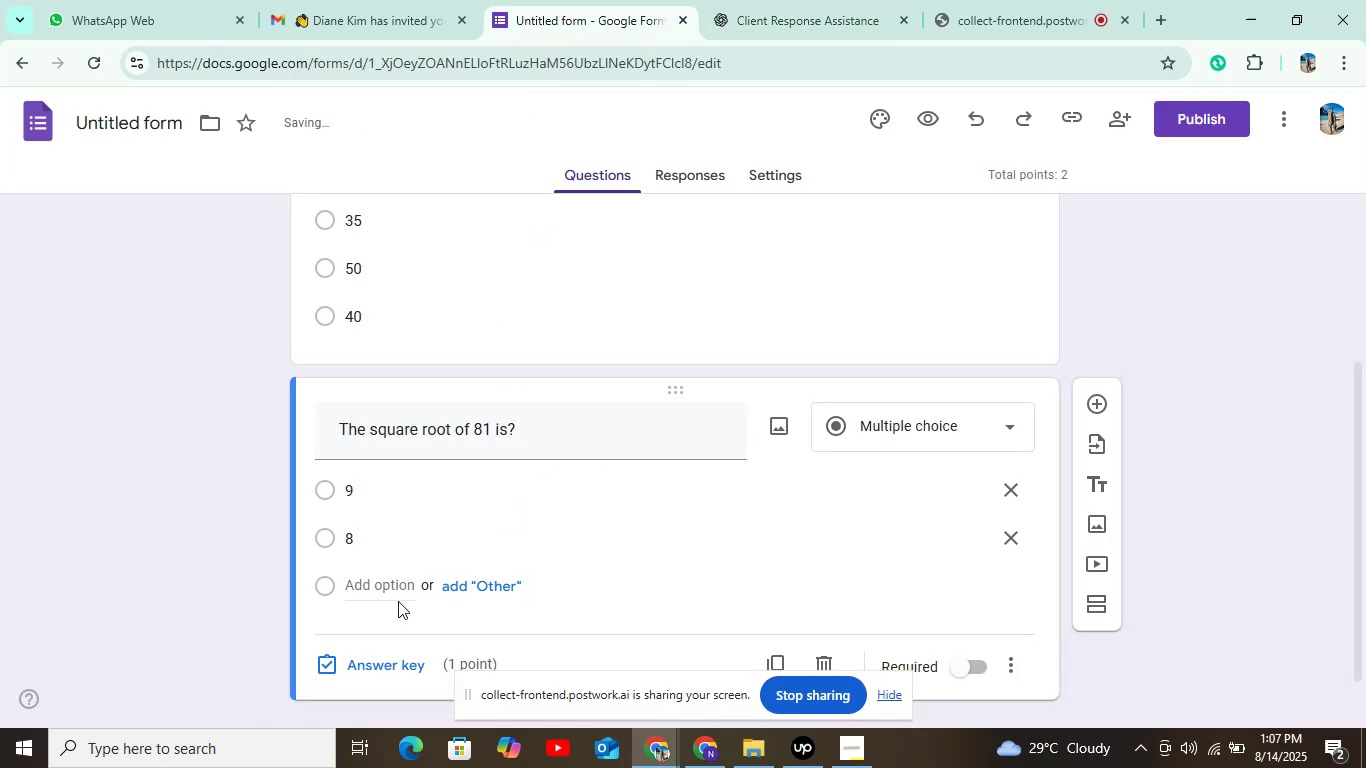 
double_click([393, 587])
 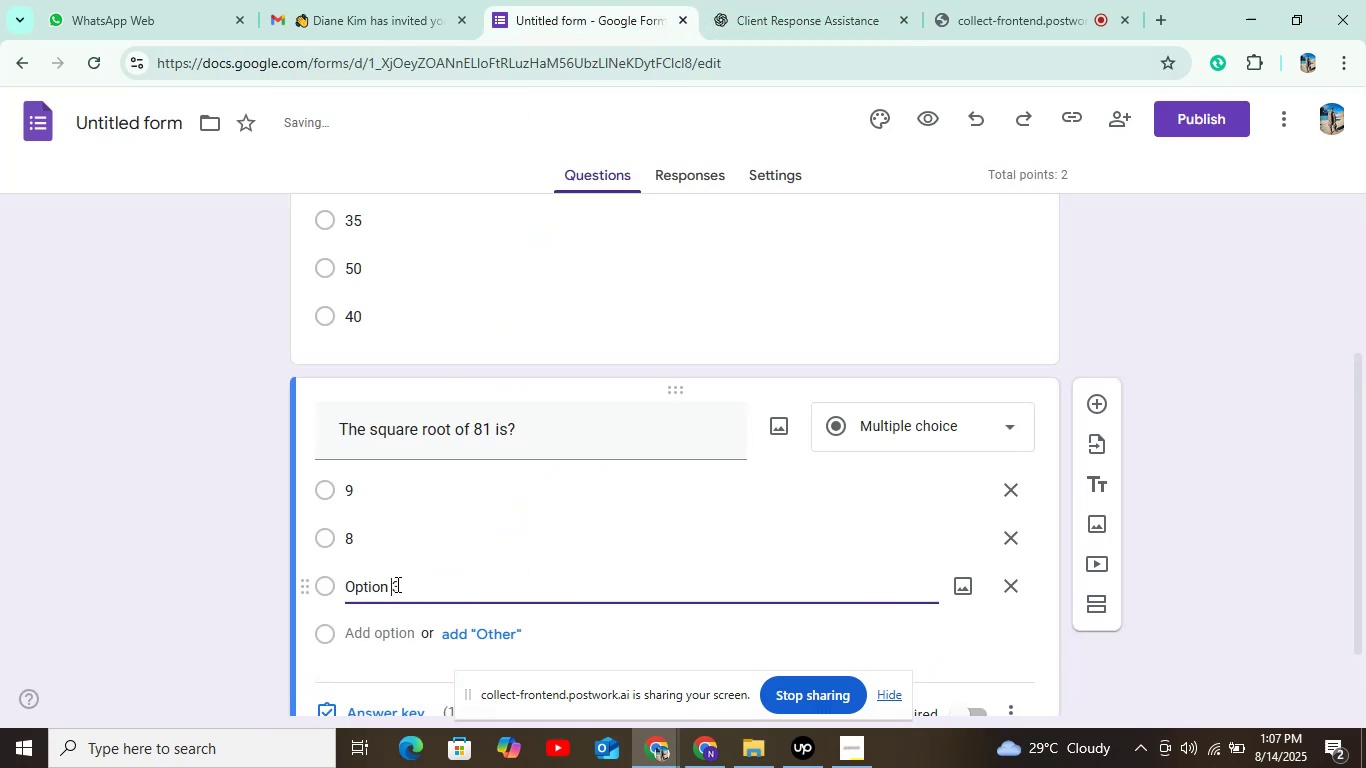 
left_click_drag(start_coordinate=[406, 588], to_coordinate=[329, 591])
 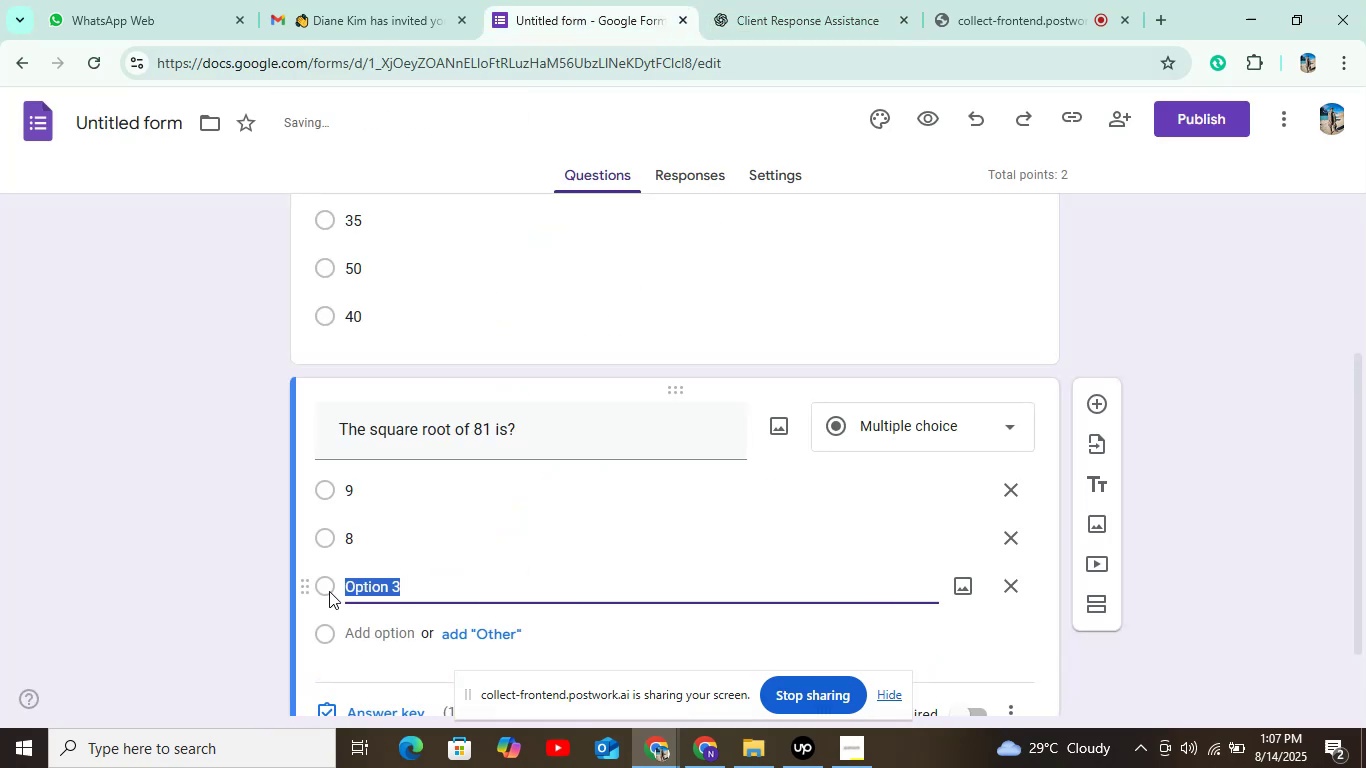 
left_click_drag(start_coordinate=[328, 591], to_coordinate=[341, 586])
 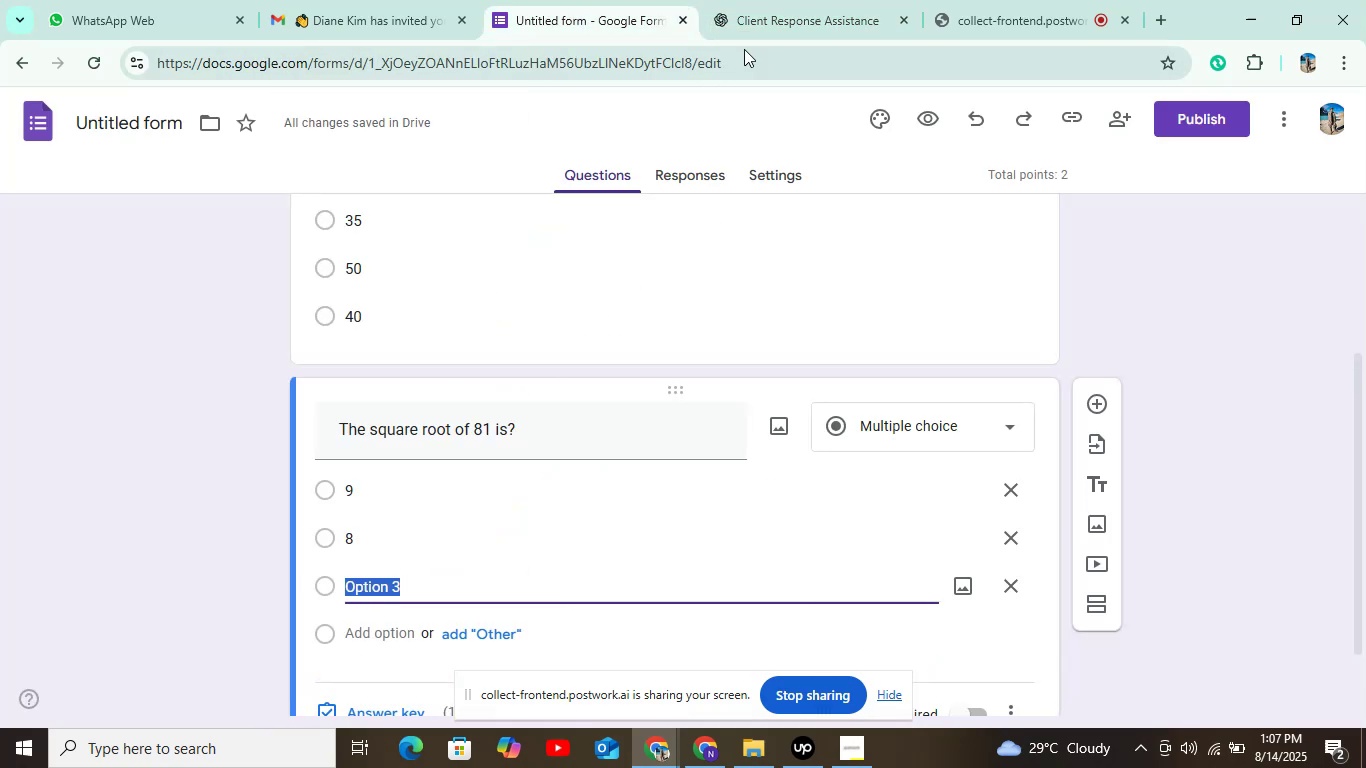 
left_click([760, 18])
 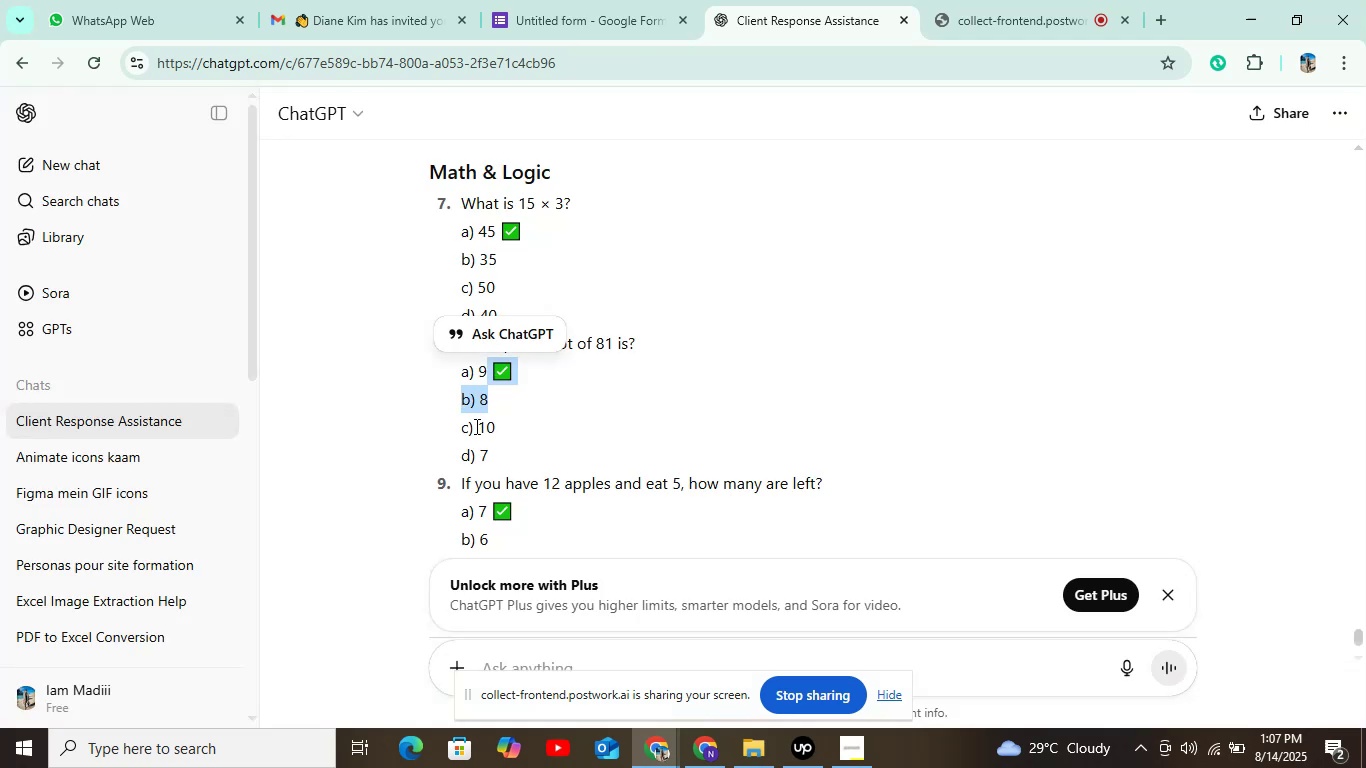 
left_click([533, 423])
 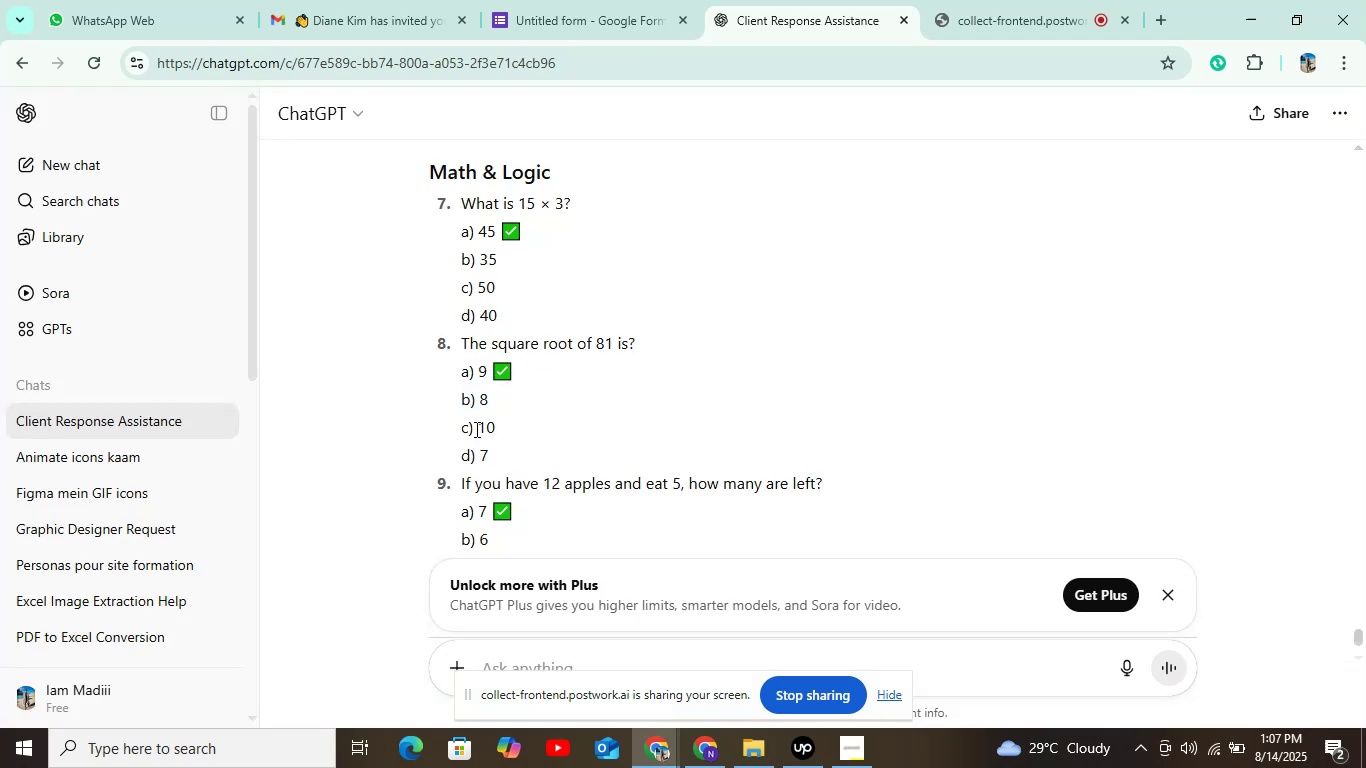 
left_click_drag(start_coordinate=[478, 429], to_coordinate=[509, 429])
 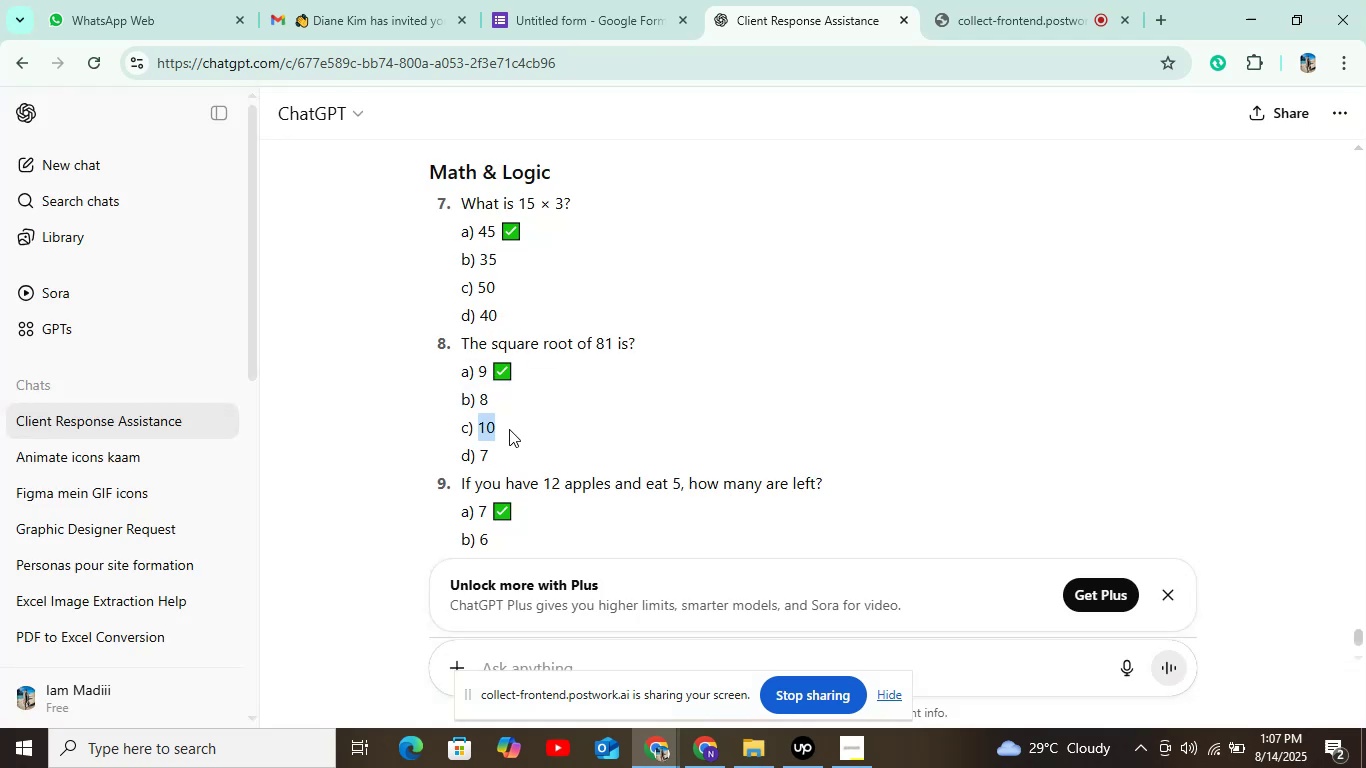 
key(Control+C)
 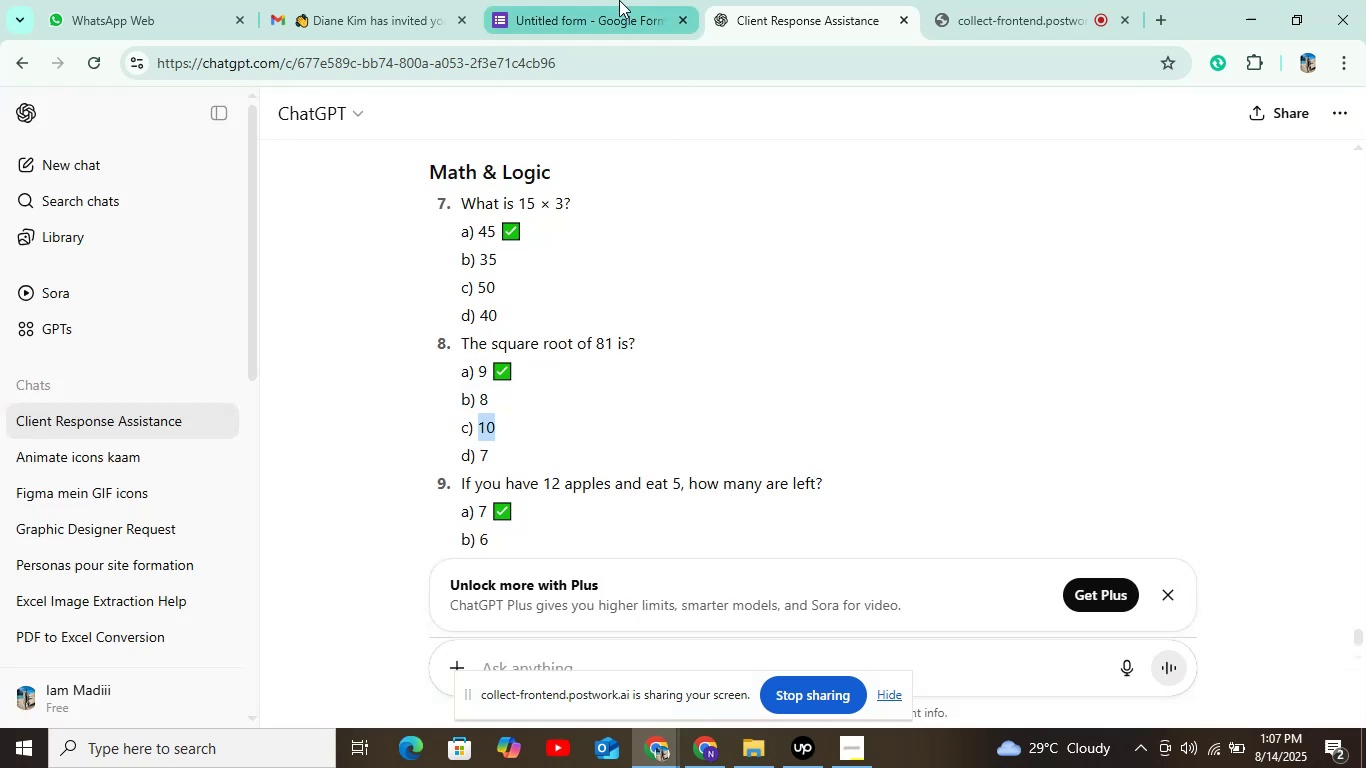 
left_click([597, 12])
 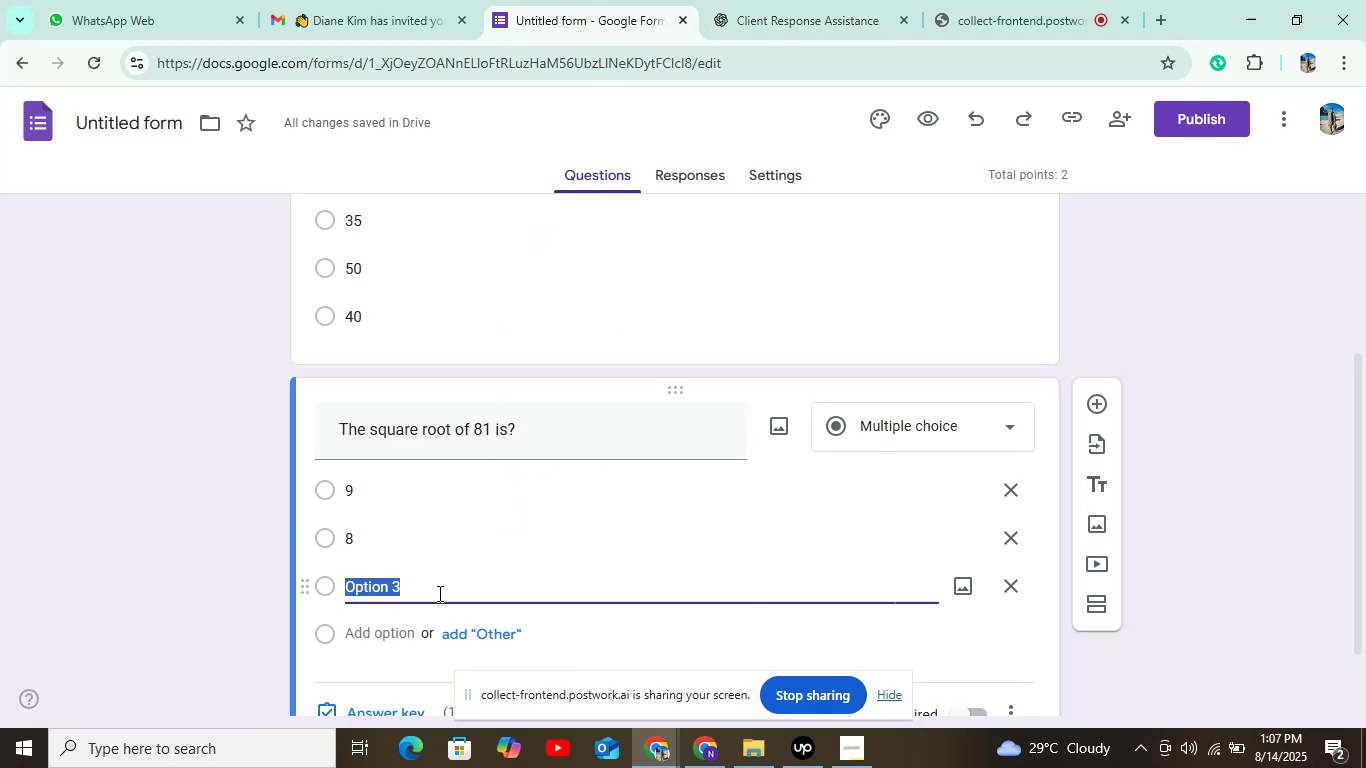 
key(Control+V)
 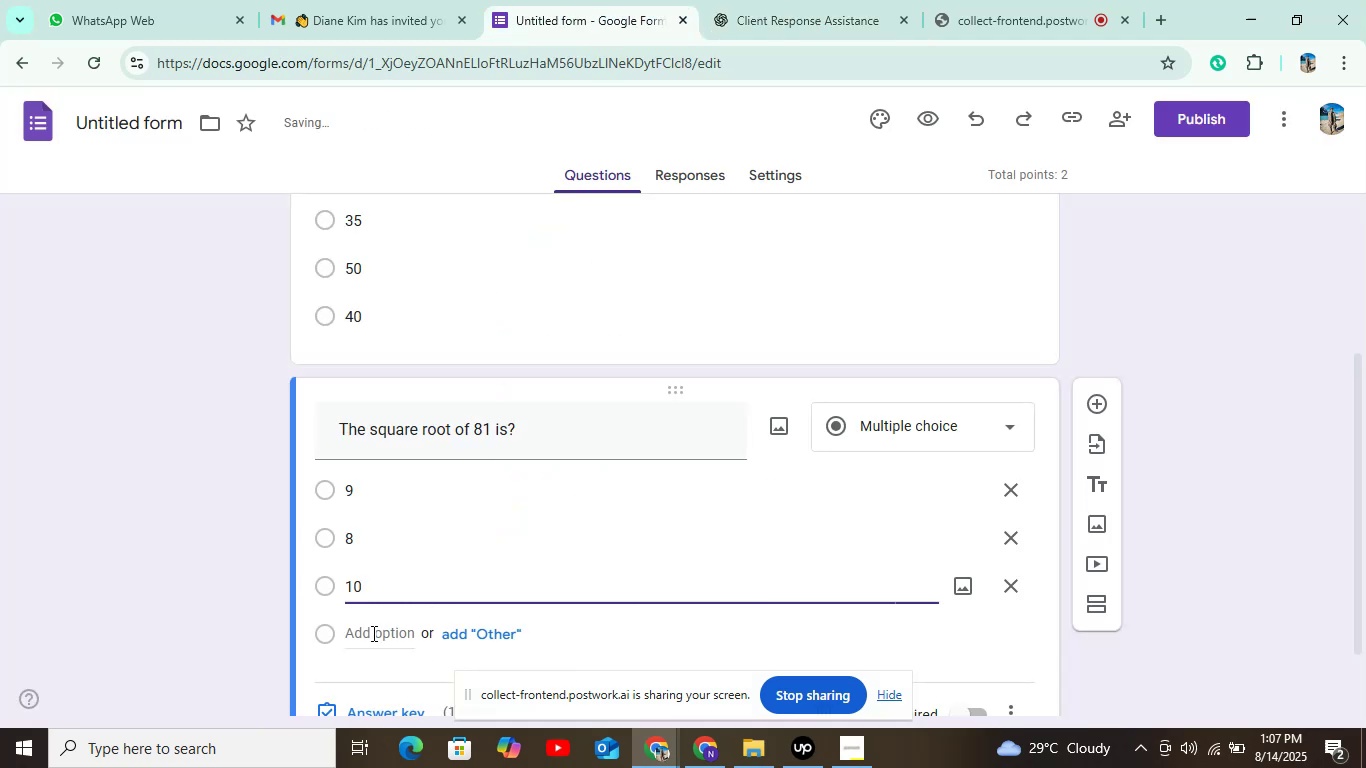 
left_click([372, 633])
 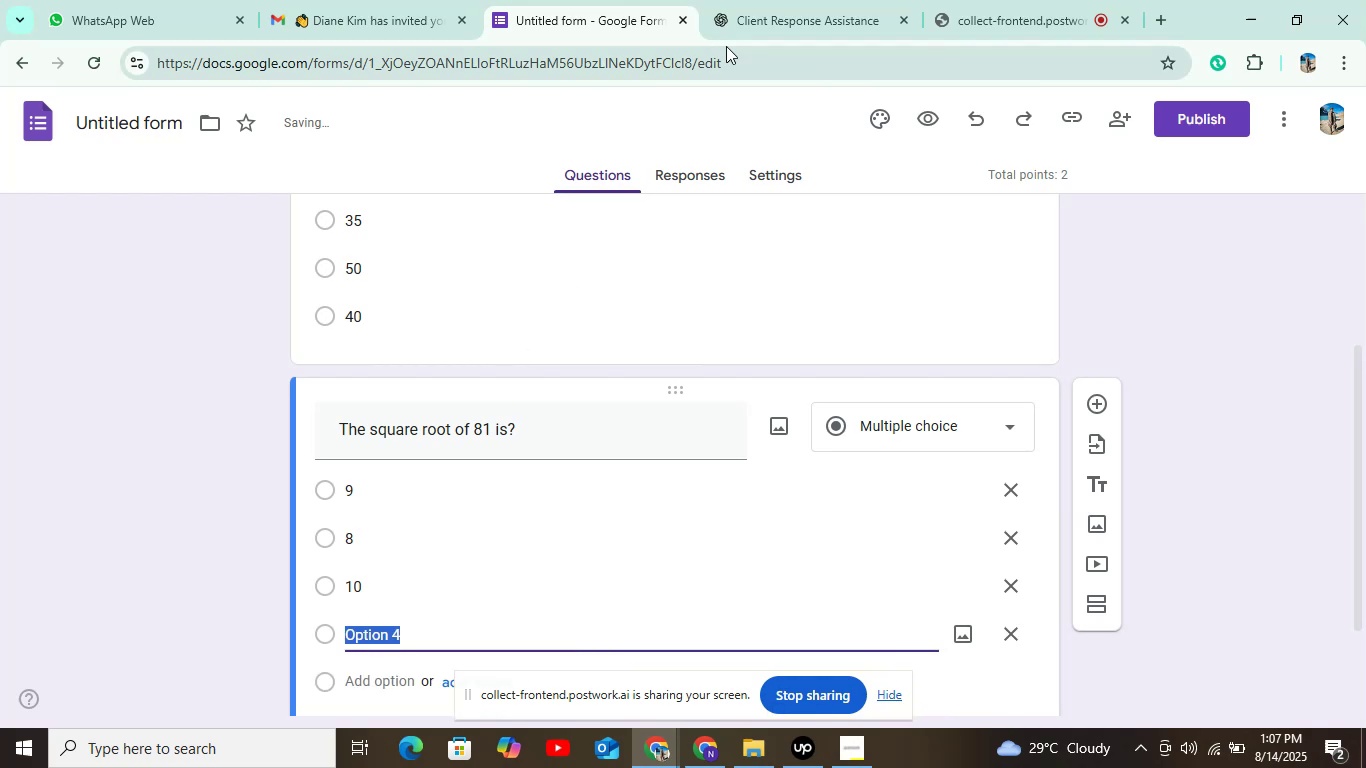 
left_click([750, 28])
 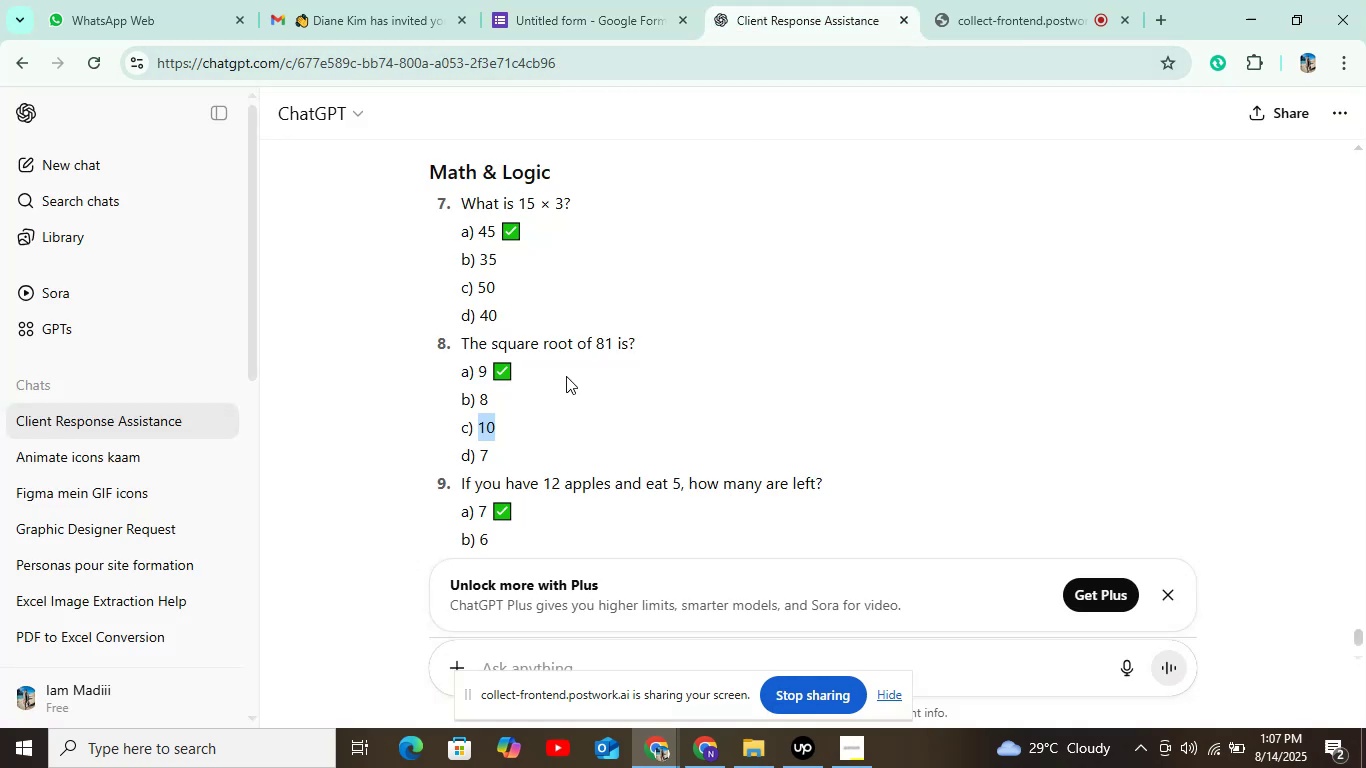 
left_click_drag(start_coordinate=[475, 455], to_coordinate=[495, 456])
 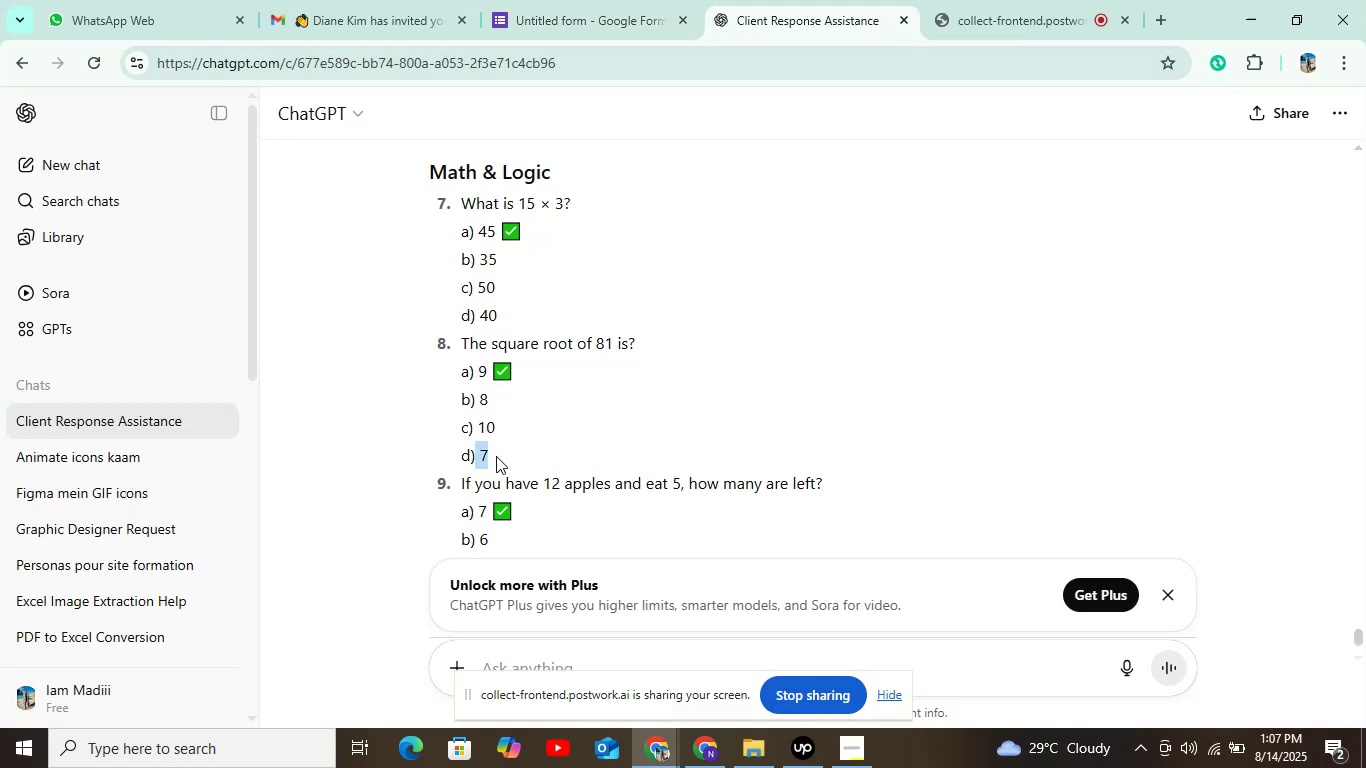 
key(Control+C)
 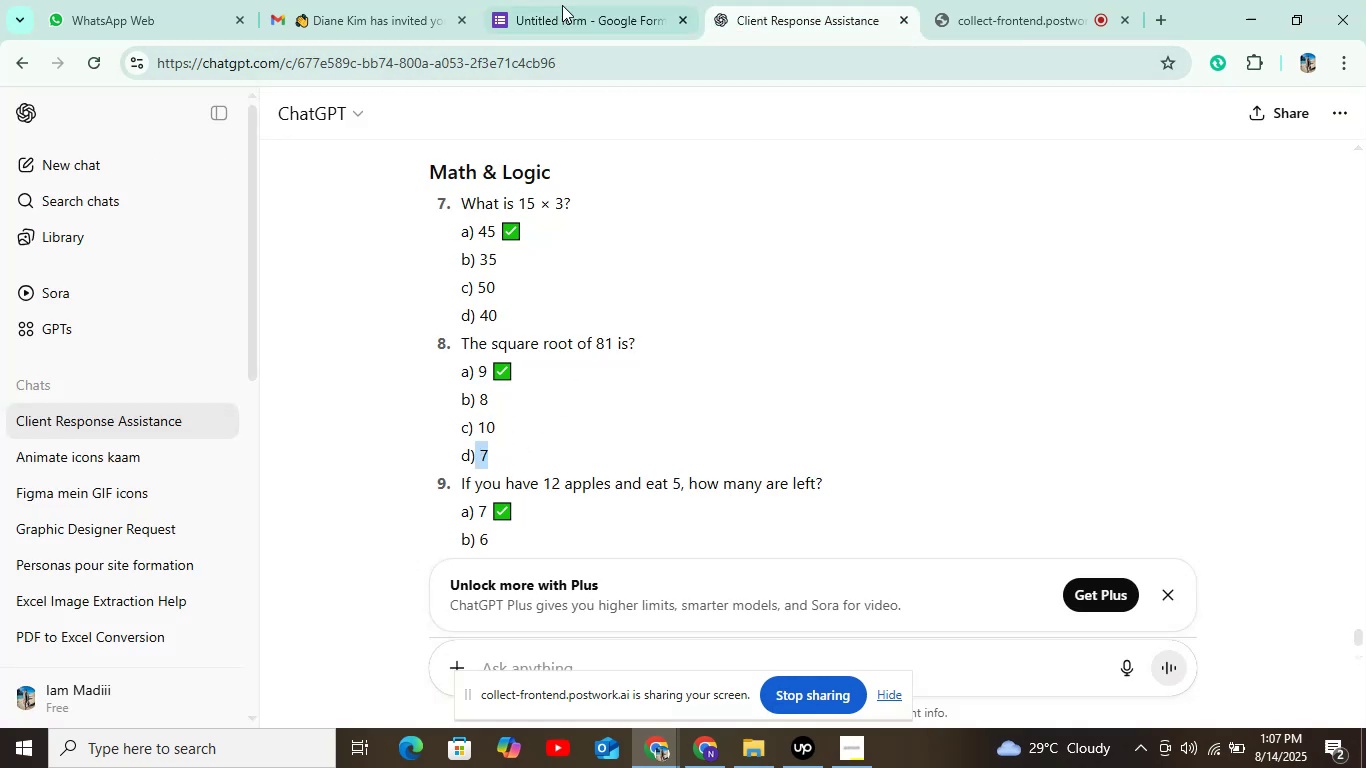 
left_click([562, 4])
 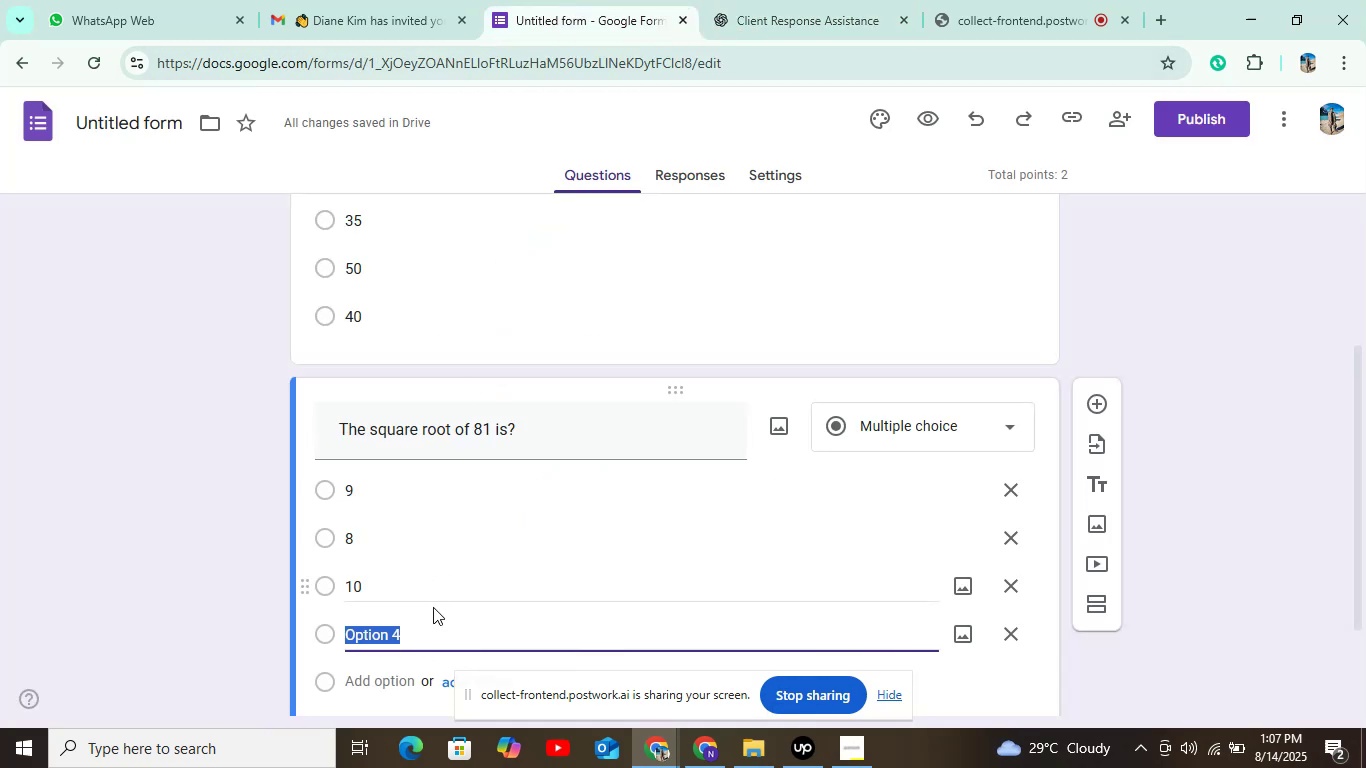 
key(Control+V)
 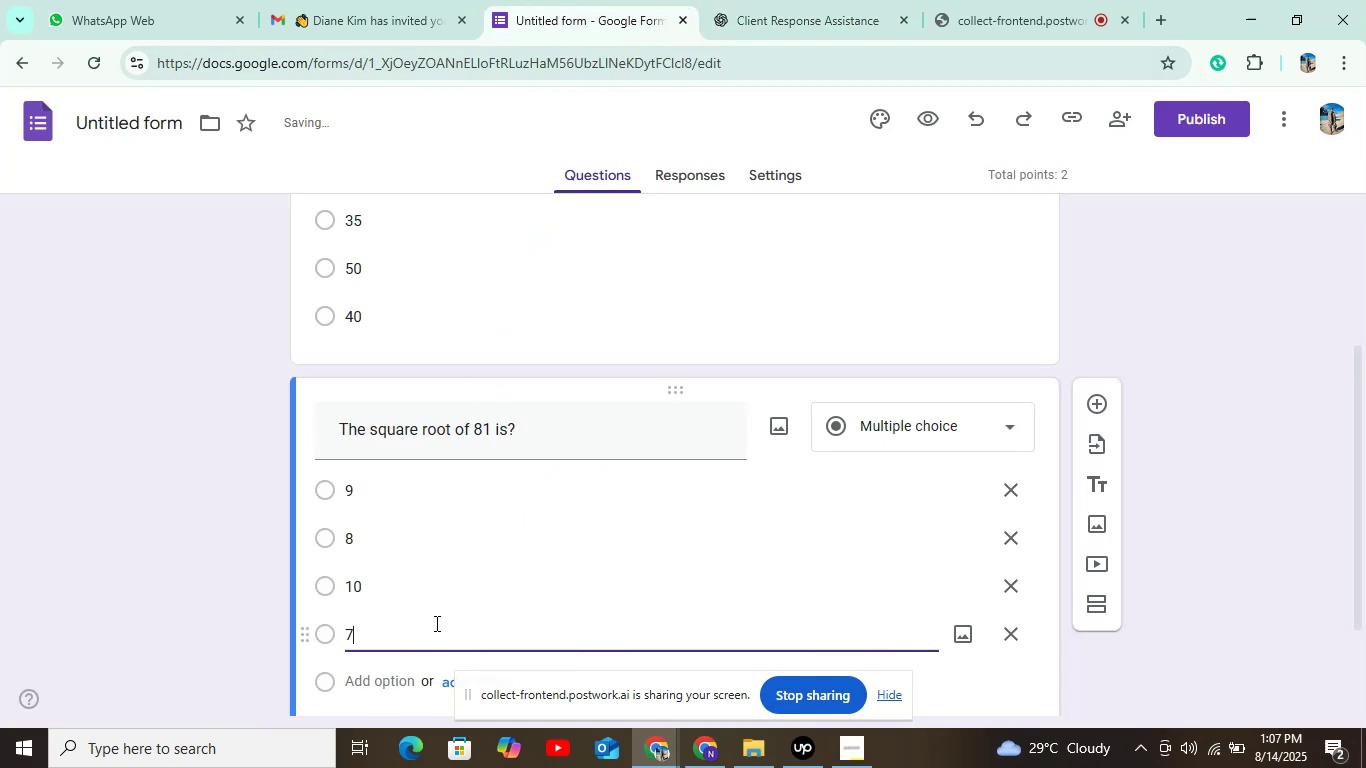 
scroll: coordinate [437, 620], scroll_direction: down, amount: 4.0
 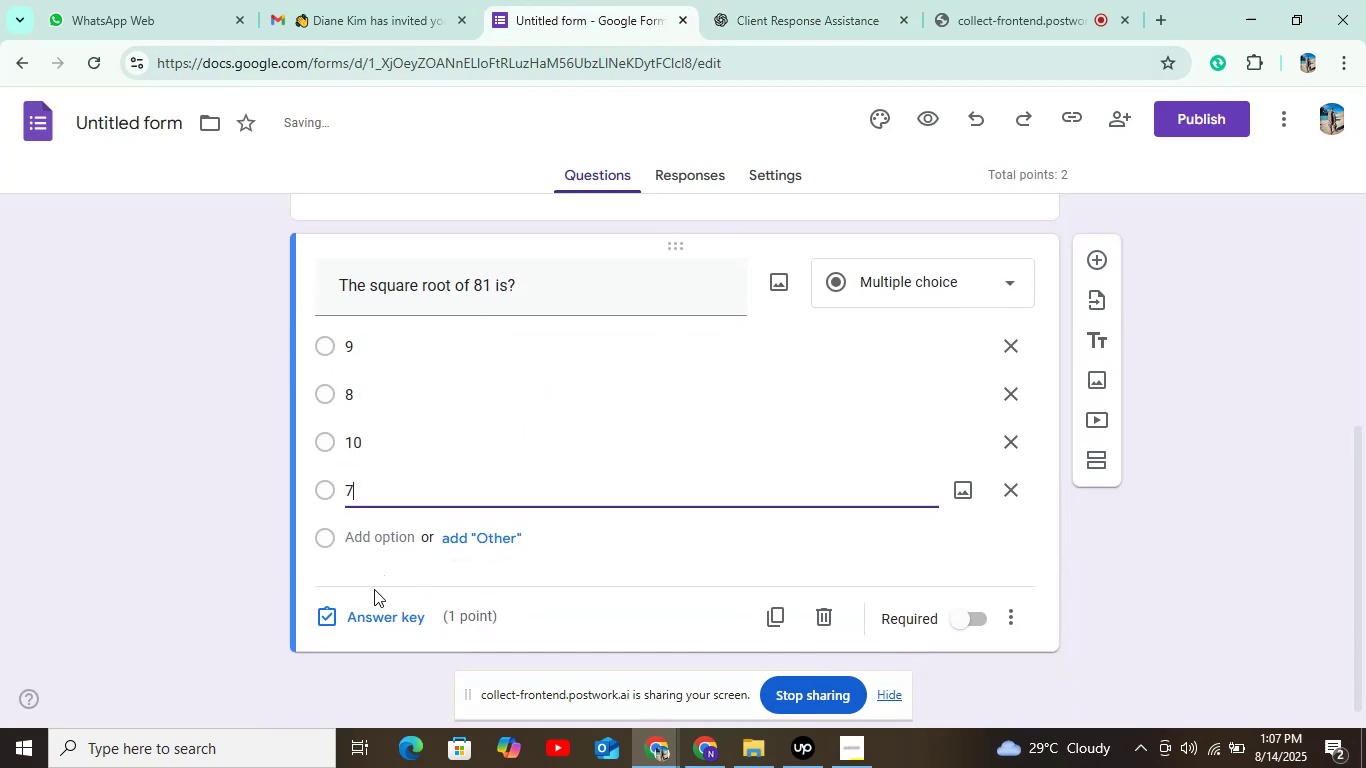 
left_click([367, 610])
 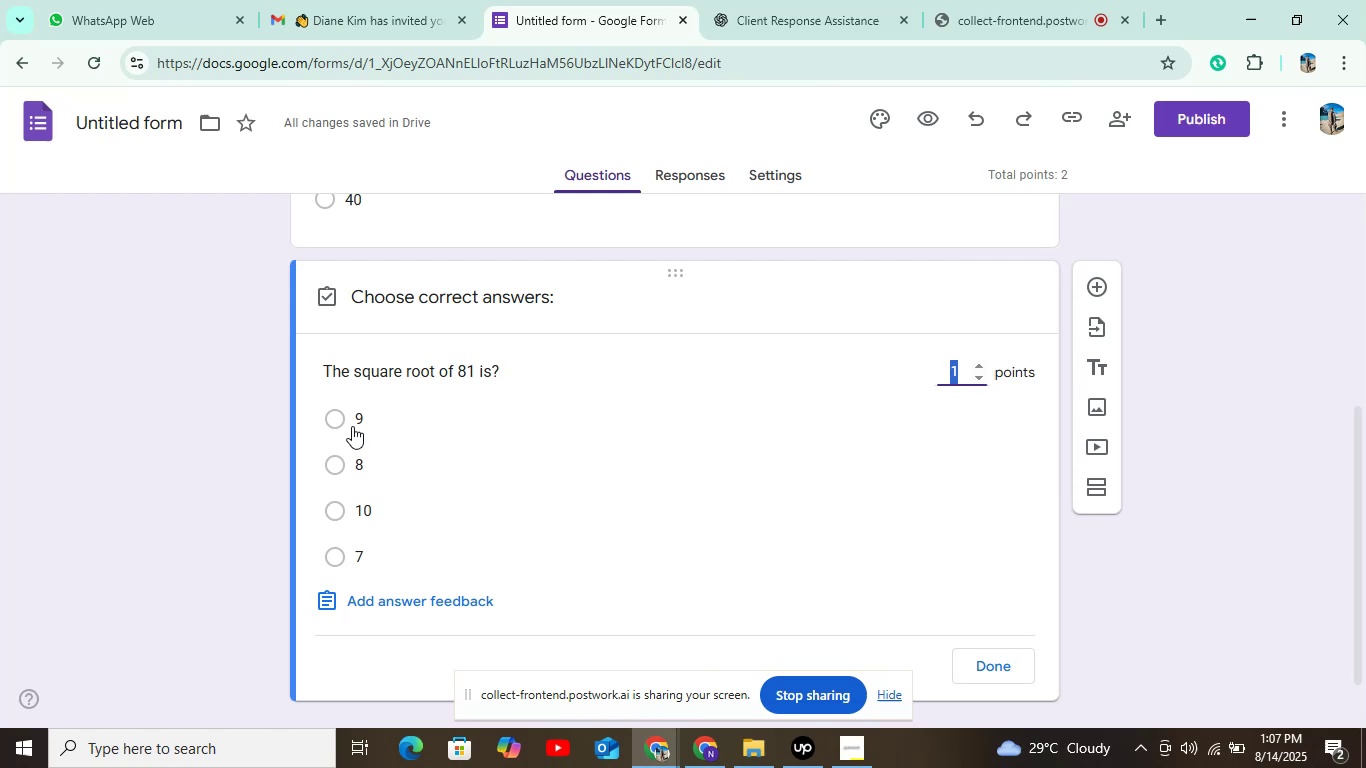 
left_click([342, 421])
 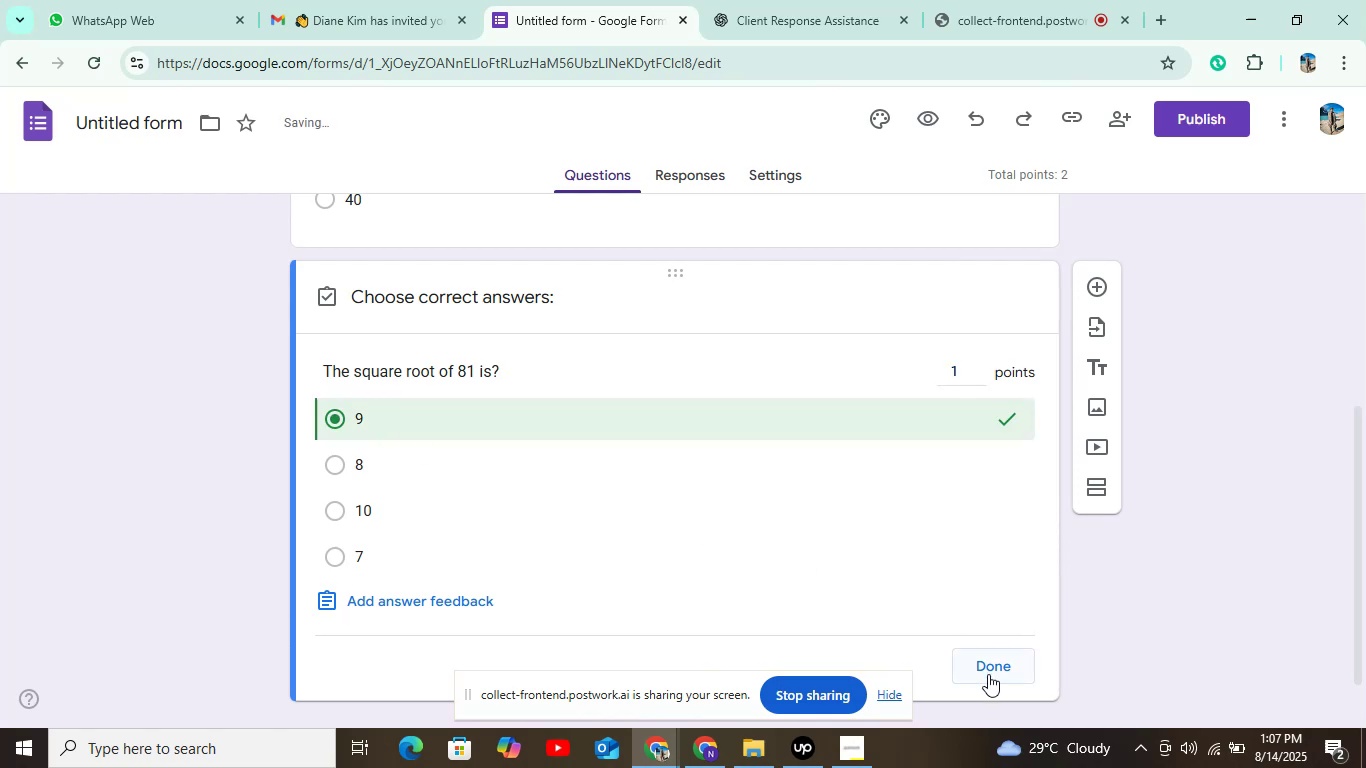 
left_click([989, 672])
 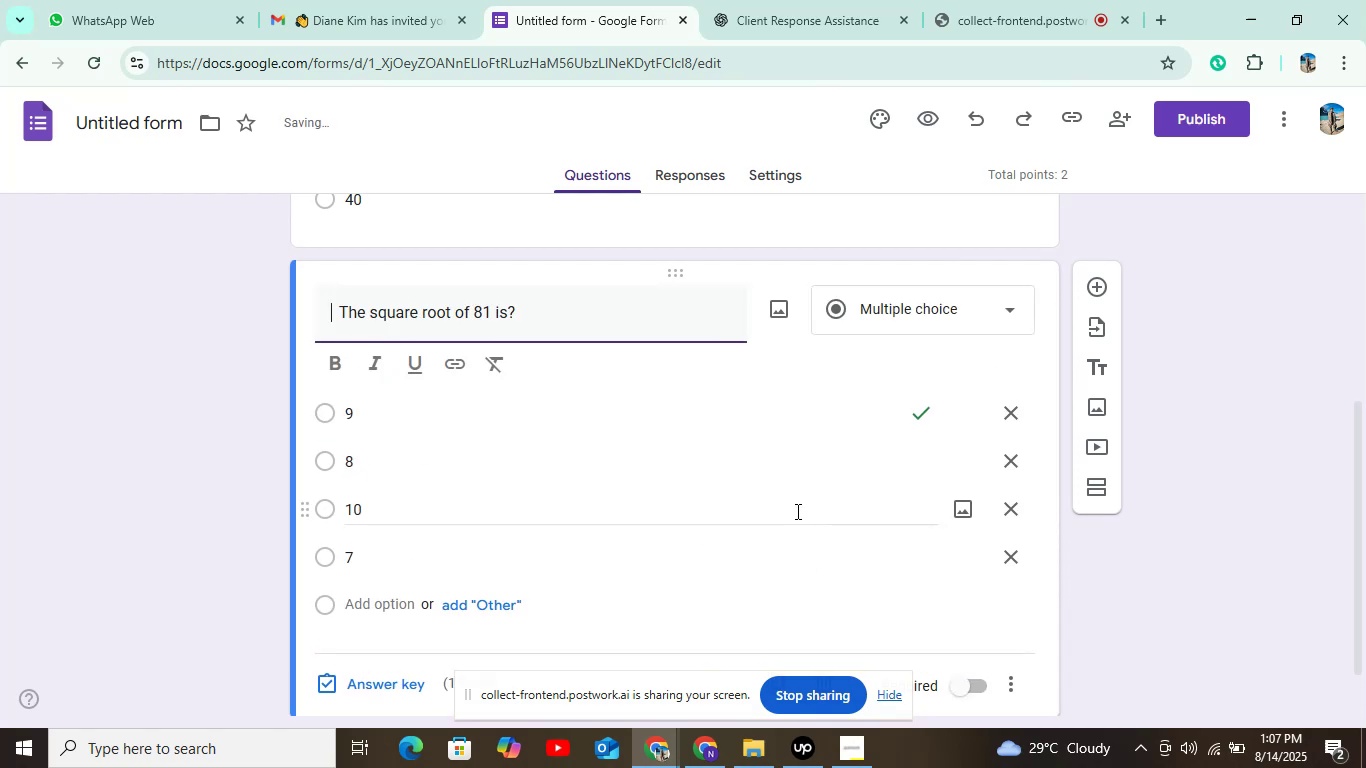 
scroll: coordinate [814, 525], scroll_direction: down, amount: 2.0
 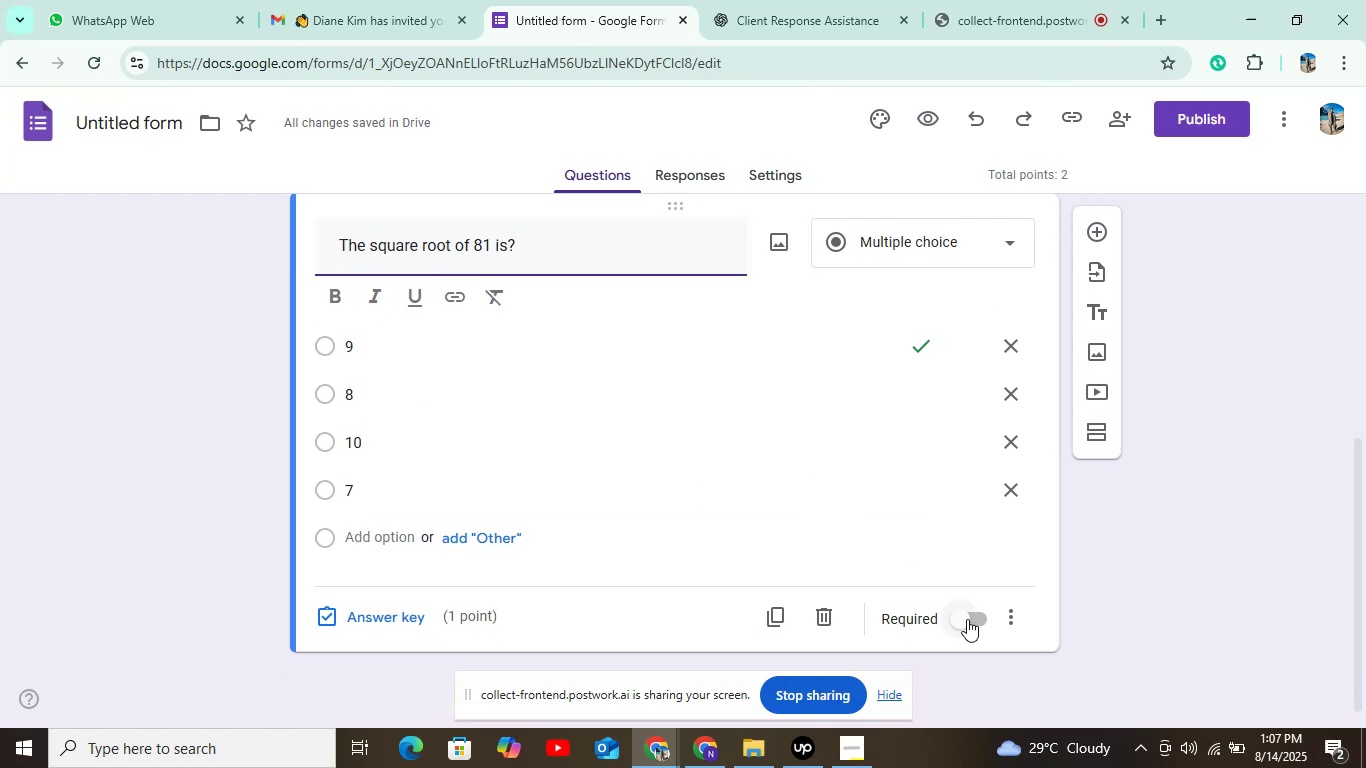 
left_click([964, 622])
 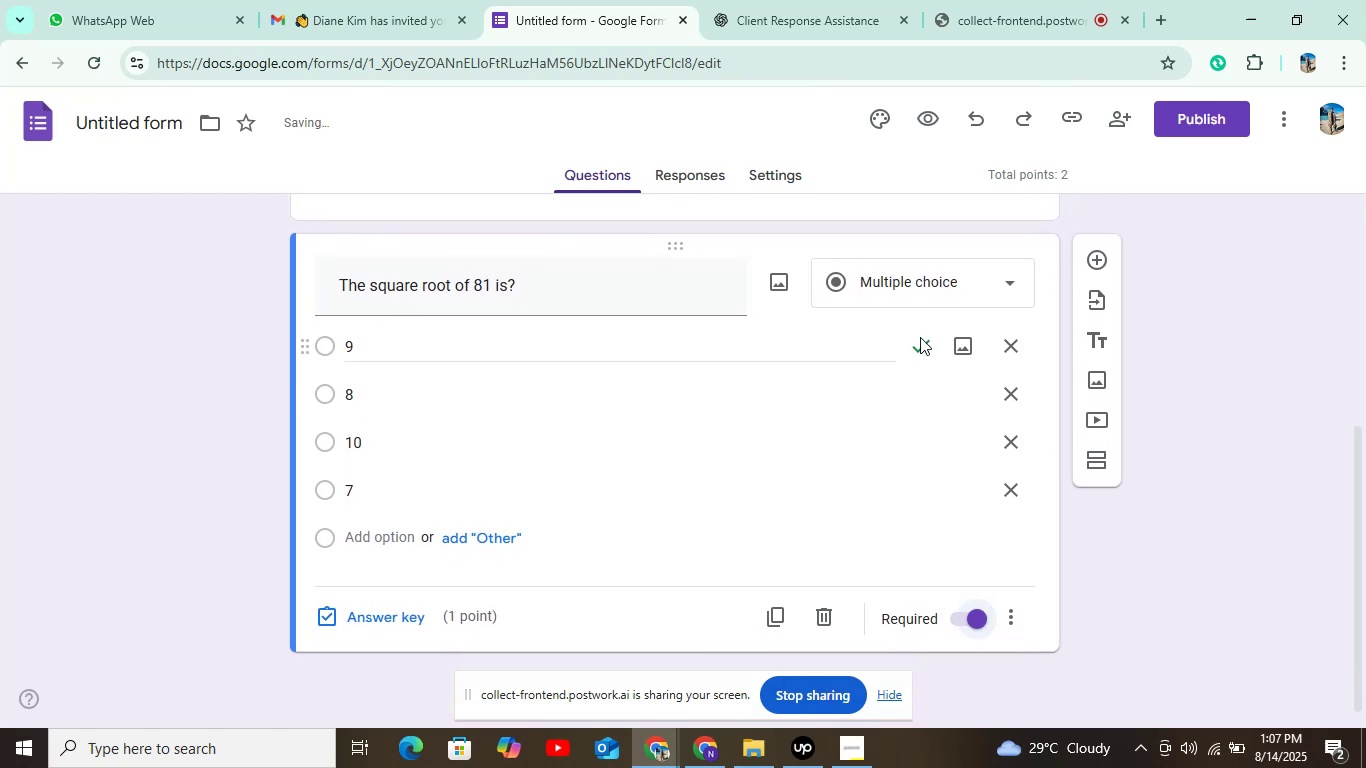 
scroll: coordinate [920, 336], scroll_direction: down, amount: 2.0
 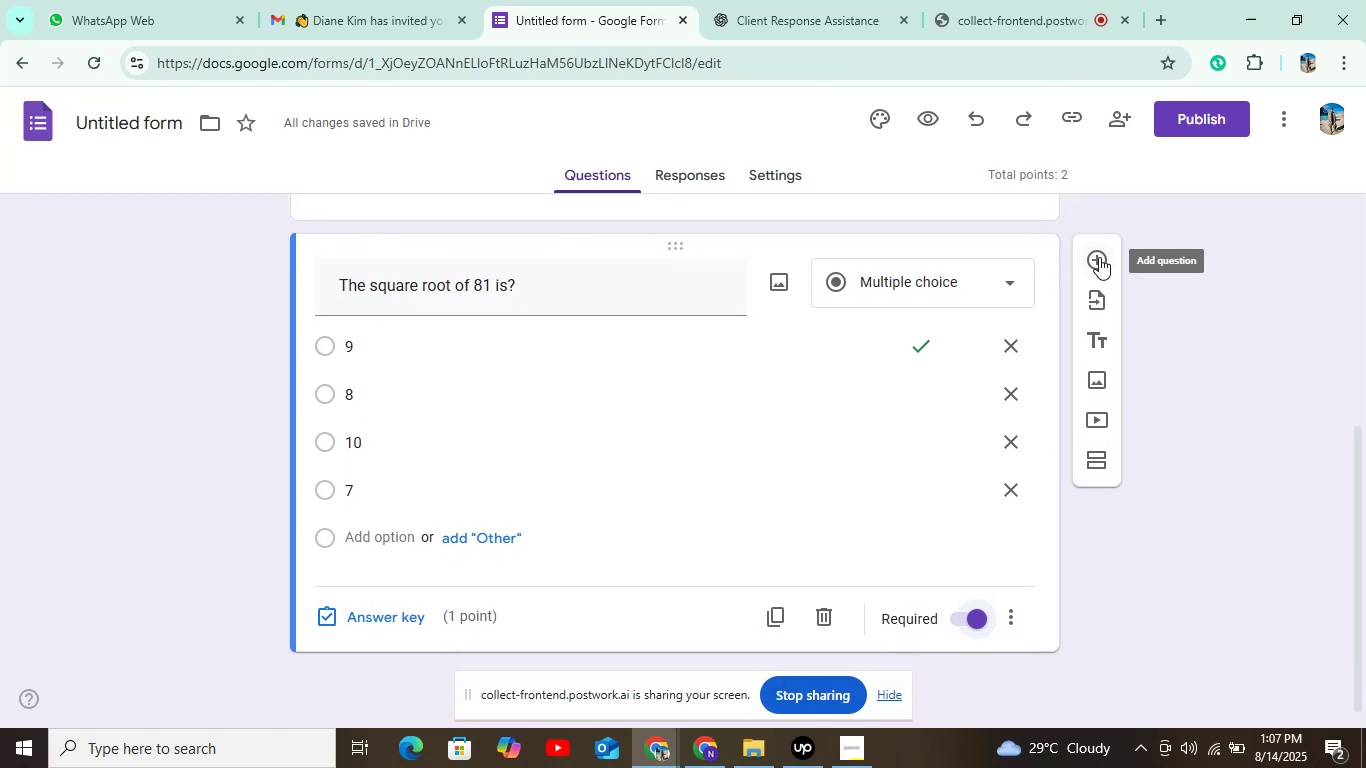 
left_click([1099, 257])
 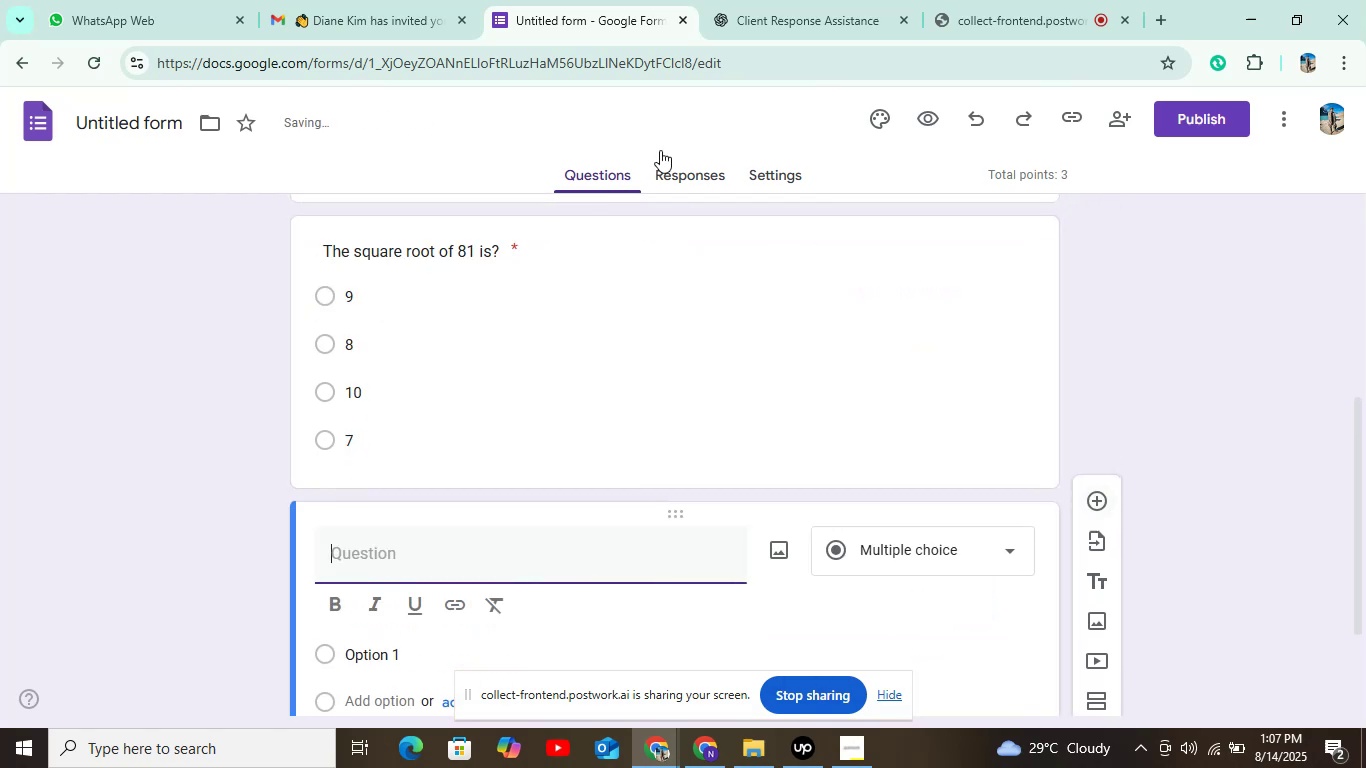 
scroll: coordinate [558, 360], scroll_direction: down, amount: 3.0
 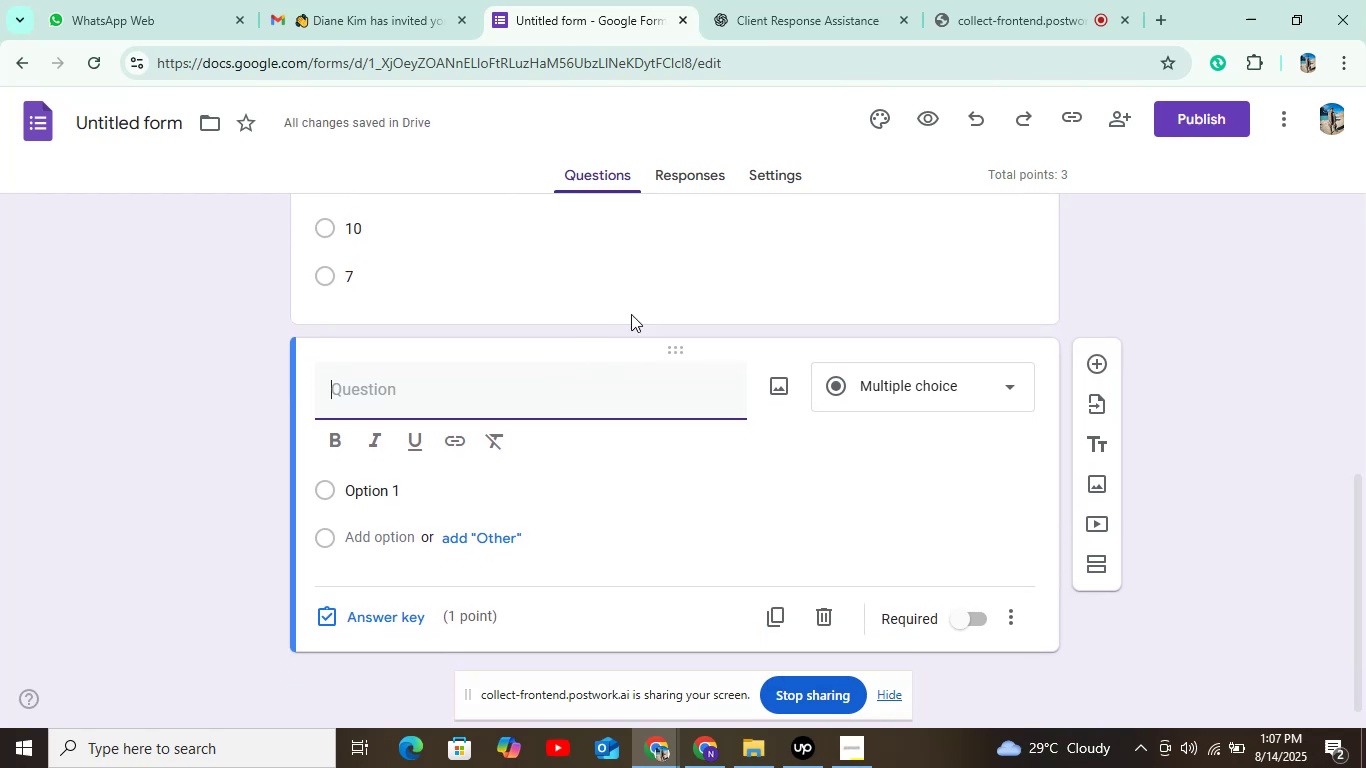 
left_click([793, 13])
 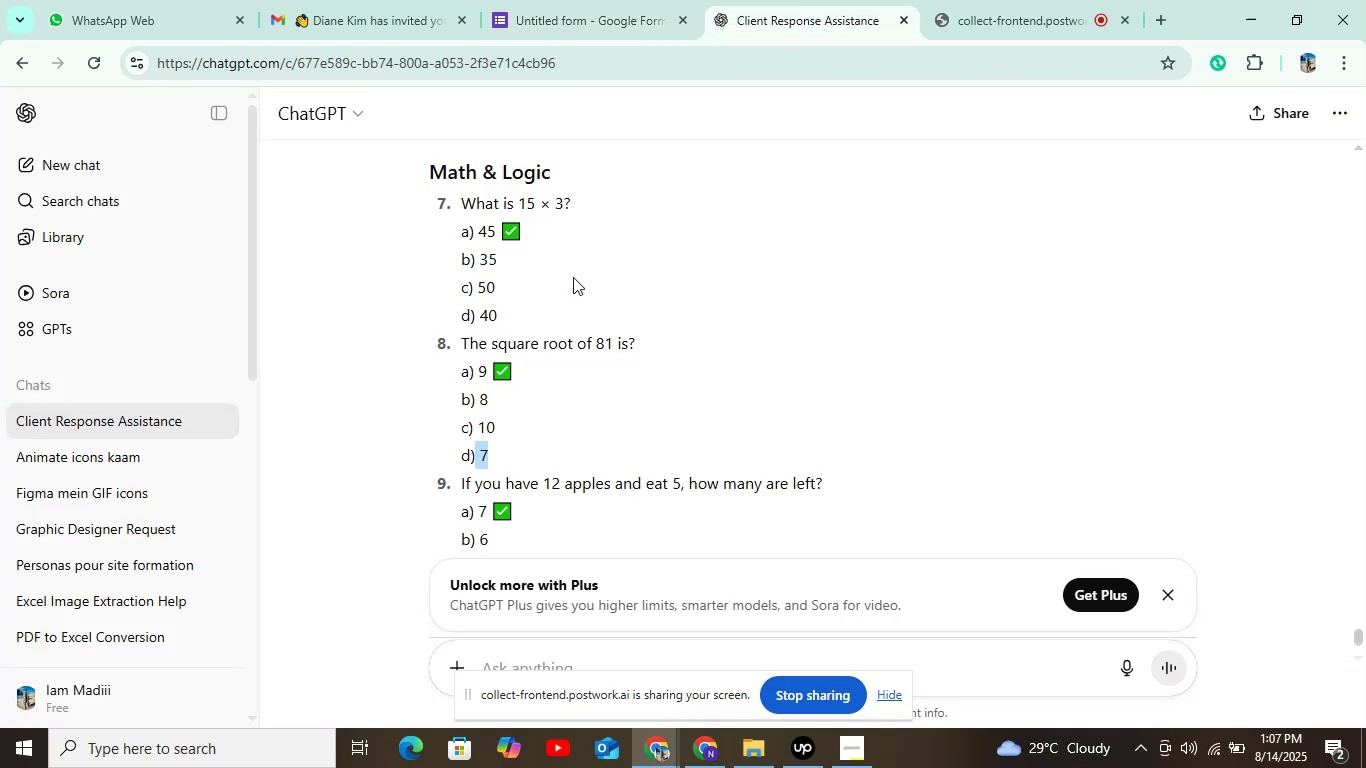 
scroll: coordinate [504, 395], scroll_direction: down, amount: 2.0
 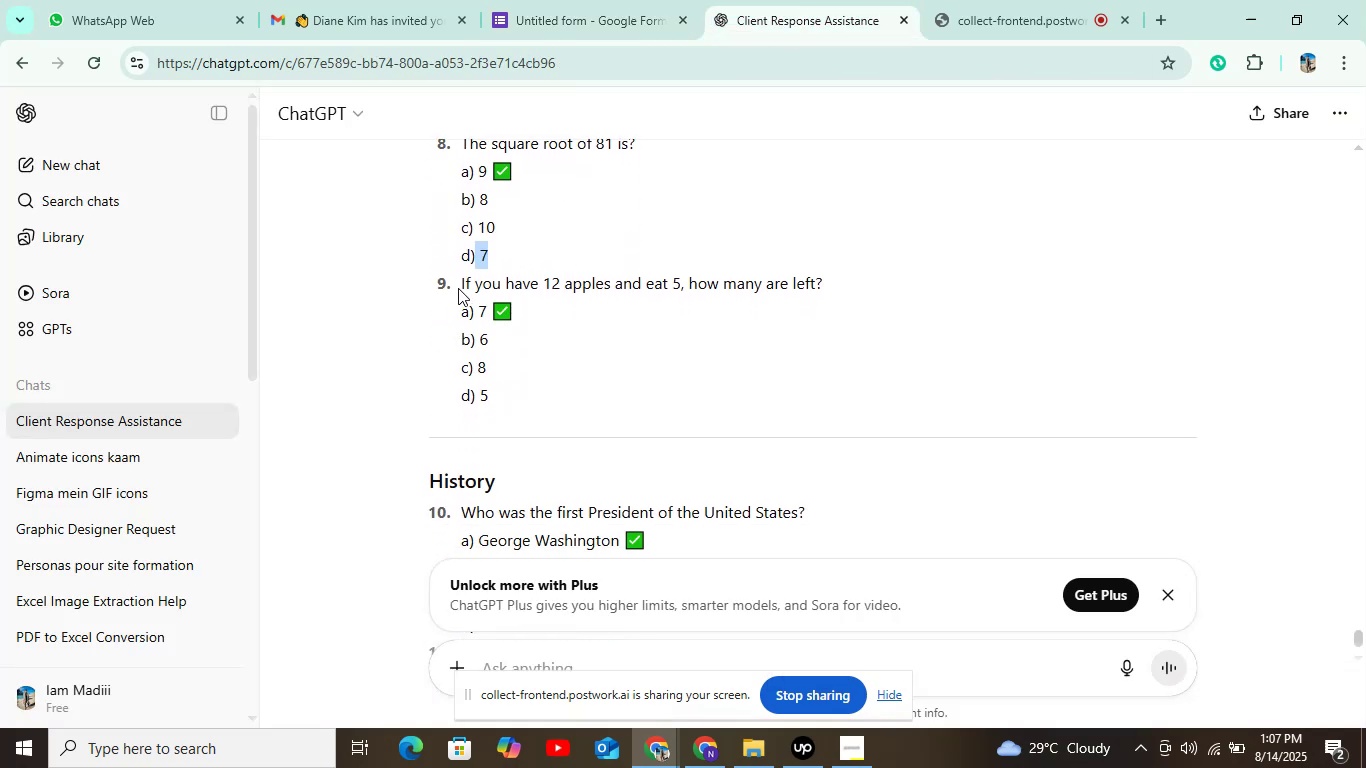 
left_click_drag(start_coordinate=[458, 280], to_coordinate=[834, 291])
 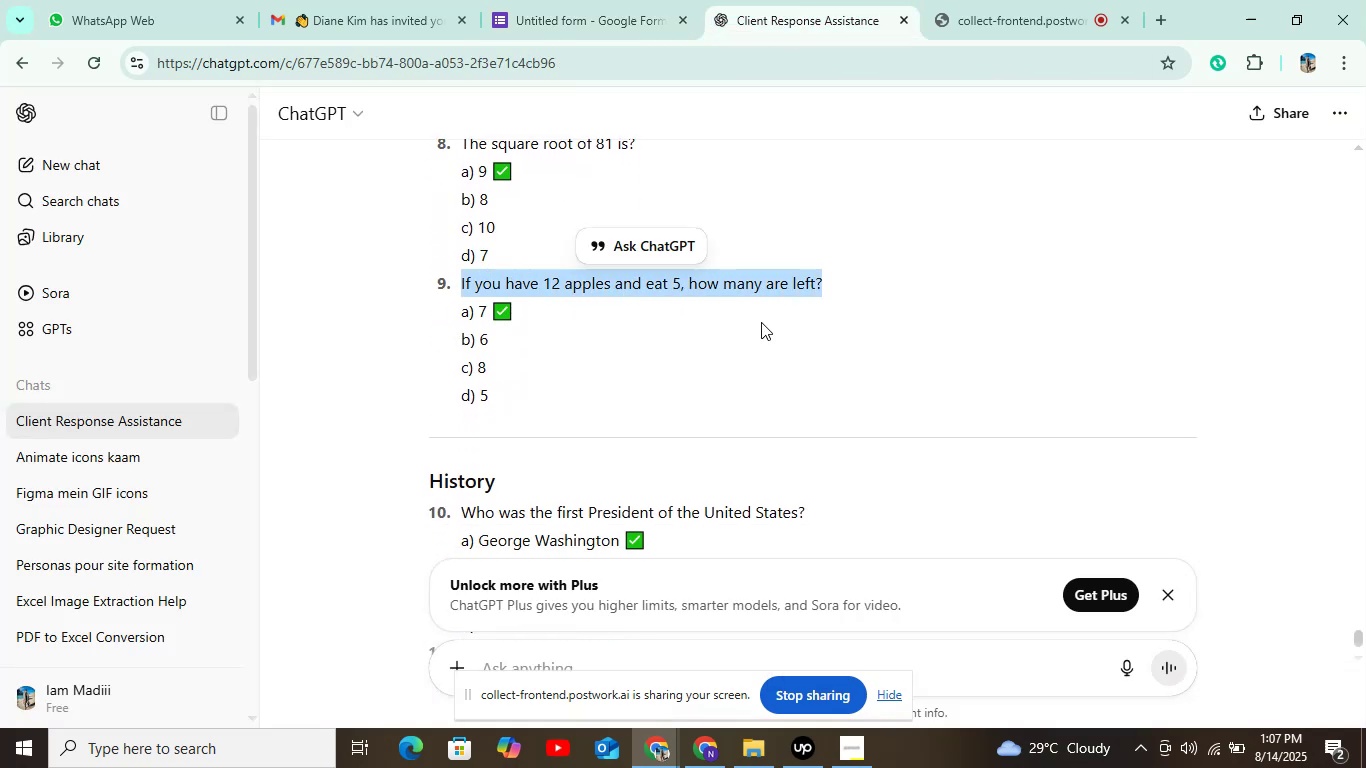 
key(Control+C)
 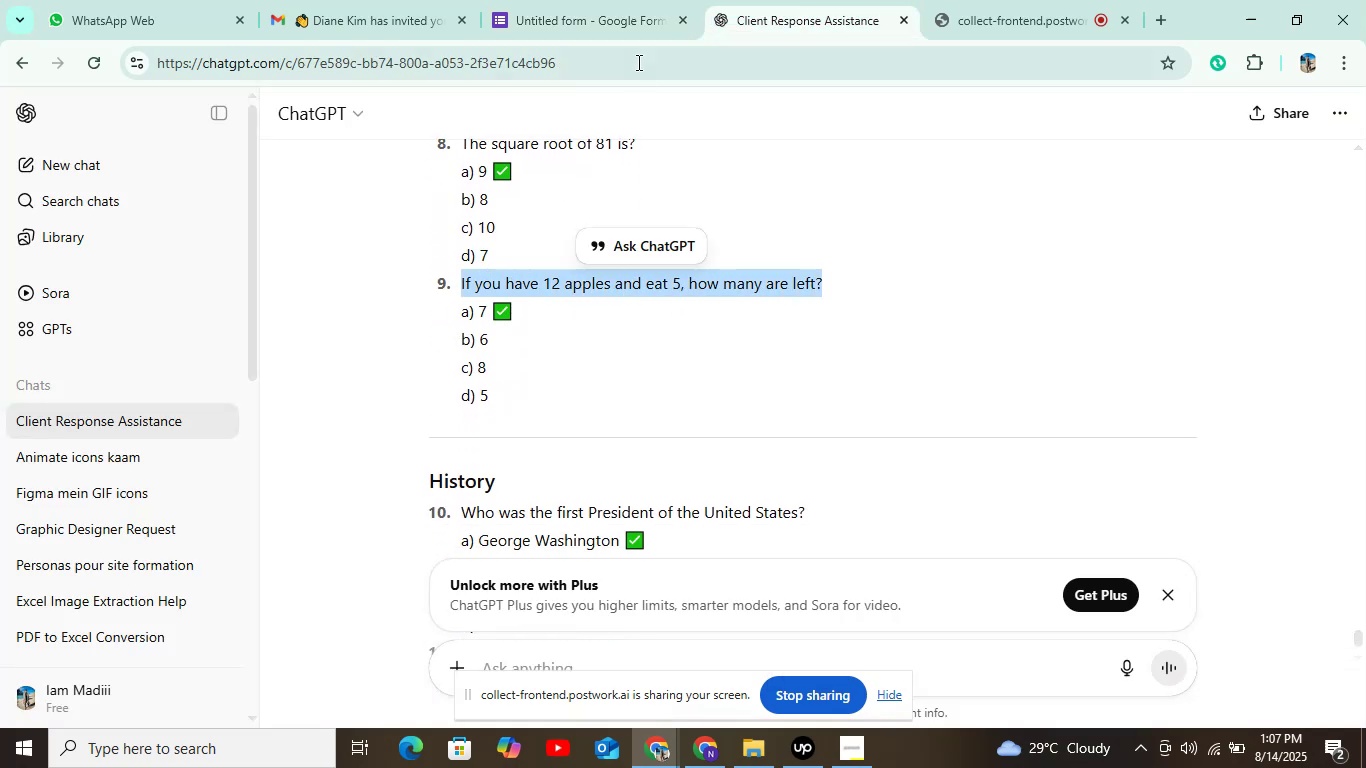 
mouse_move([710, 31])
 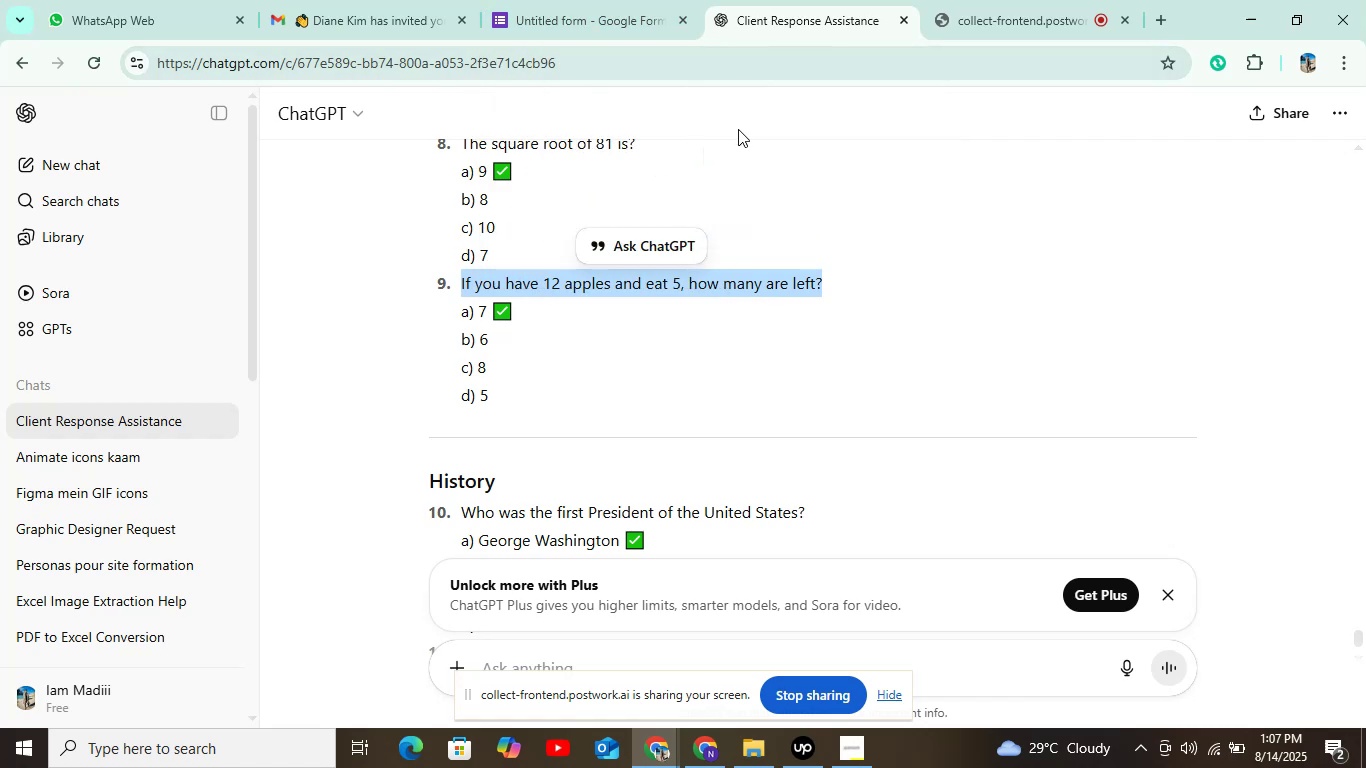 
key(Control+C)
 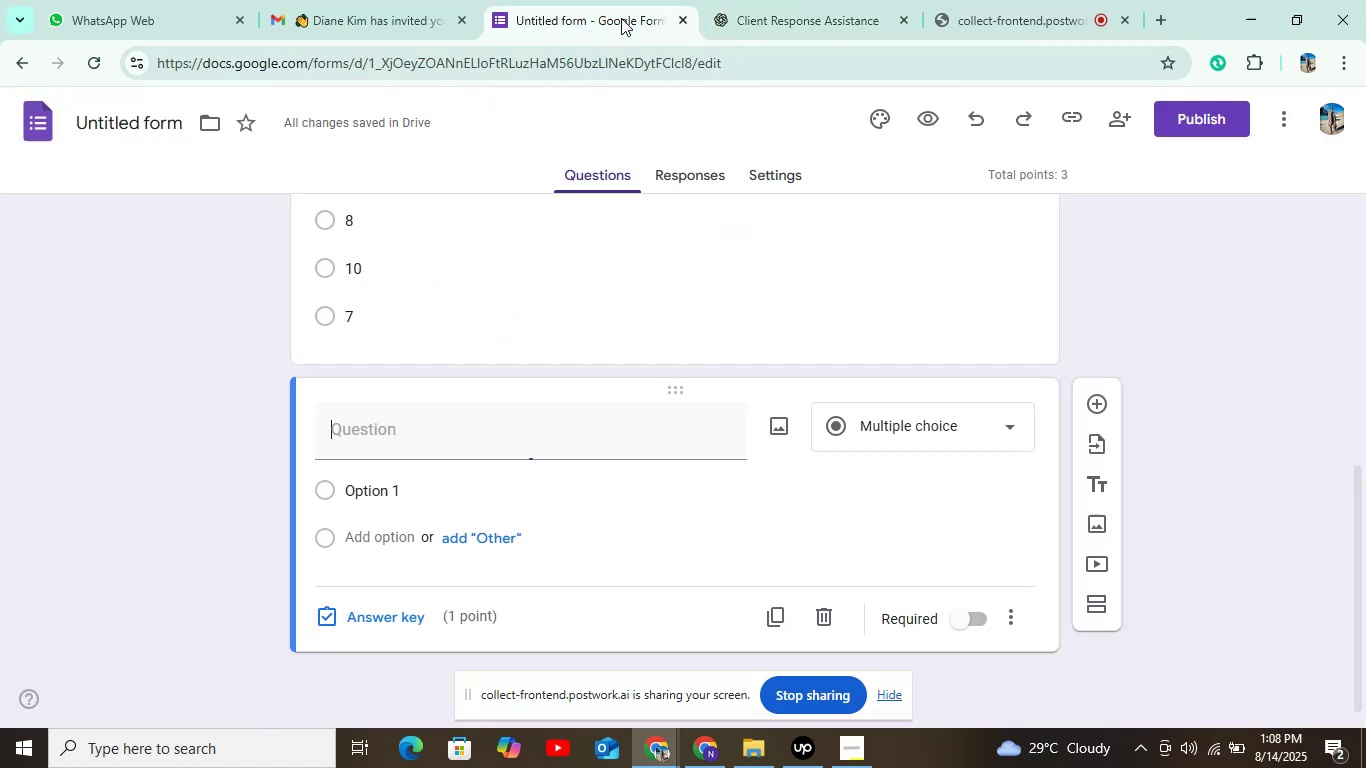 
key(Control+V)
 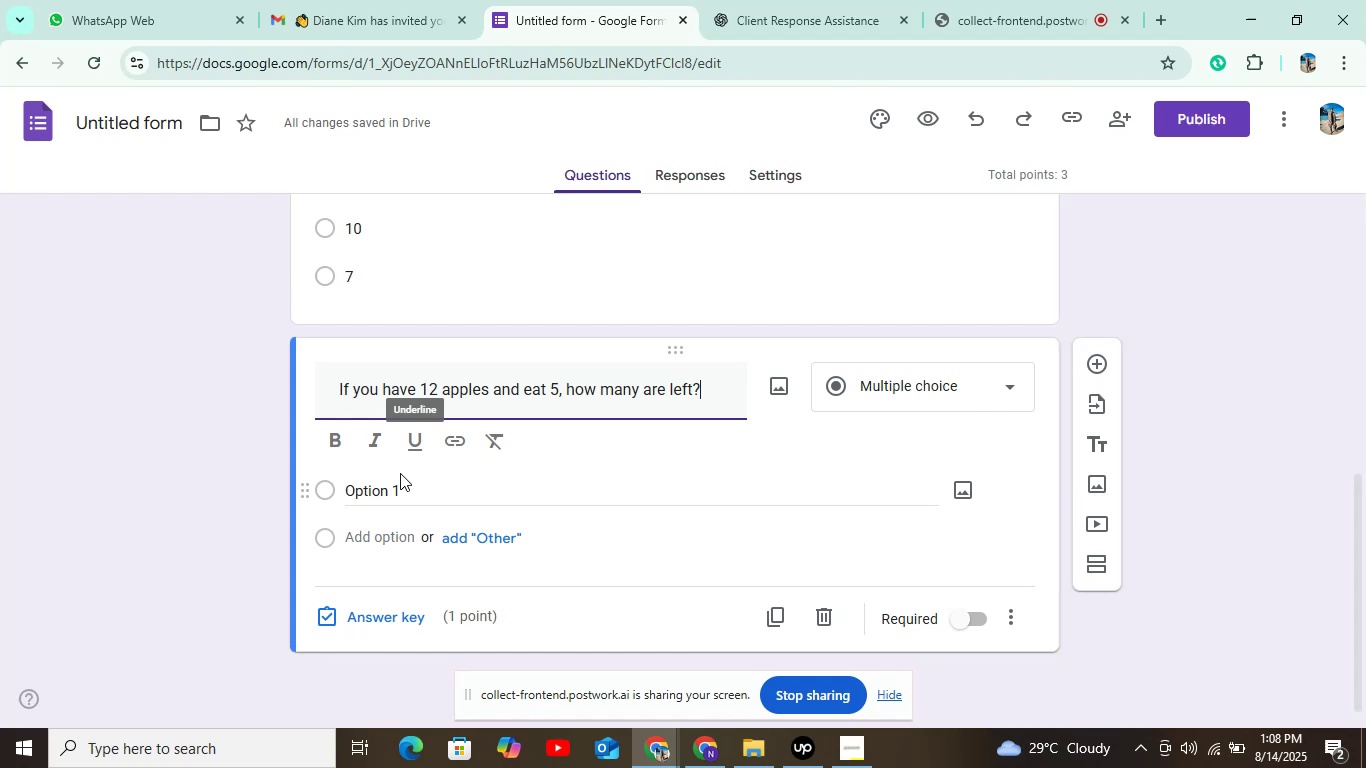 
left_click([399, 488])
 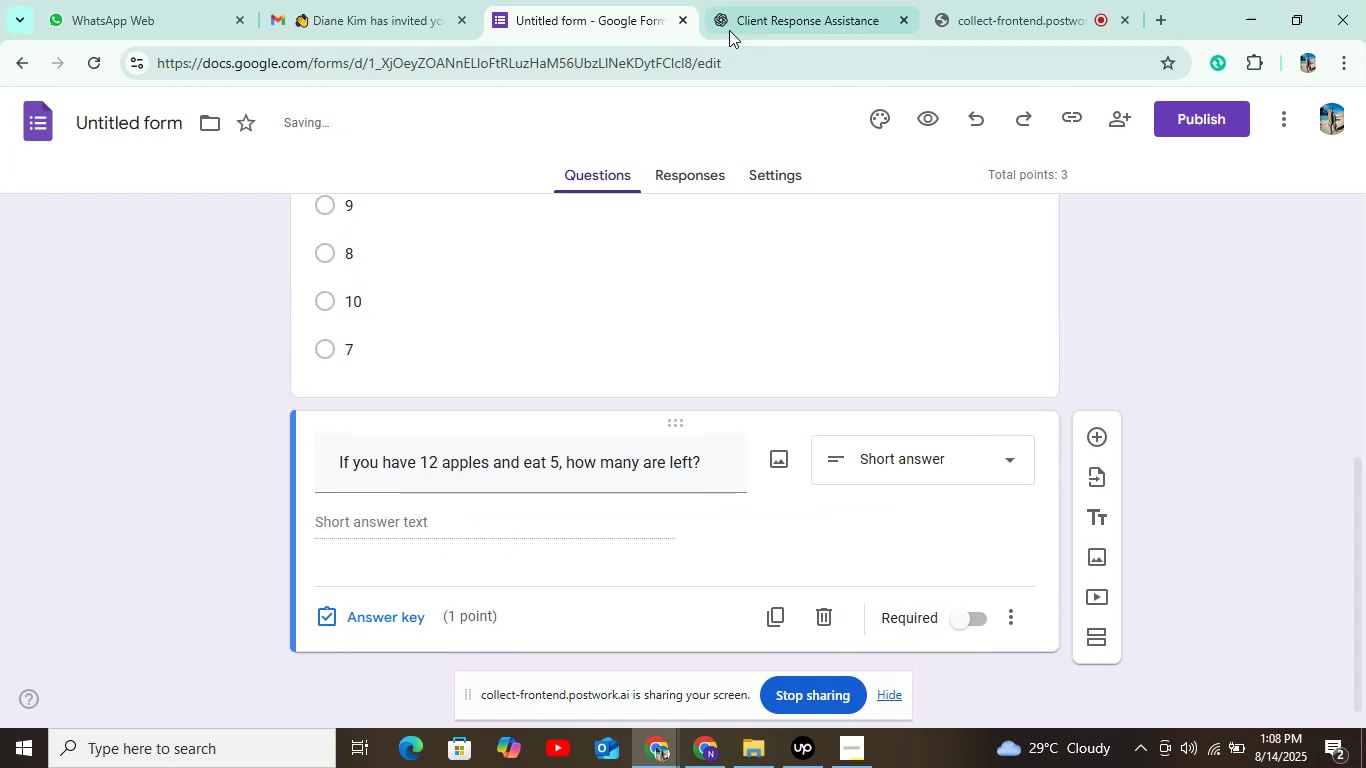 
left_click([742, 29])
 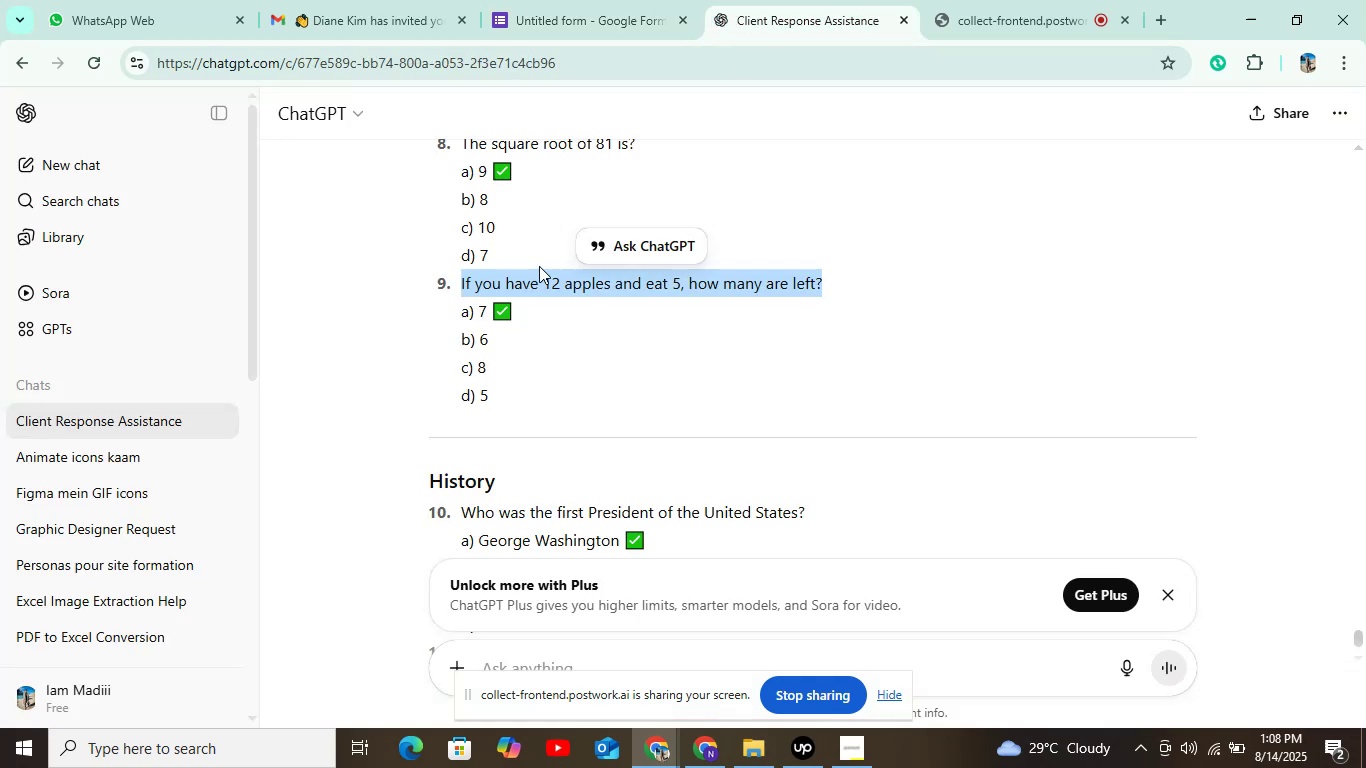 
wait(7.48)
 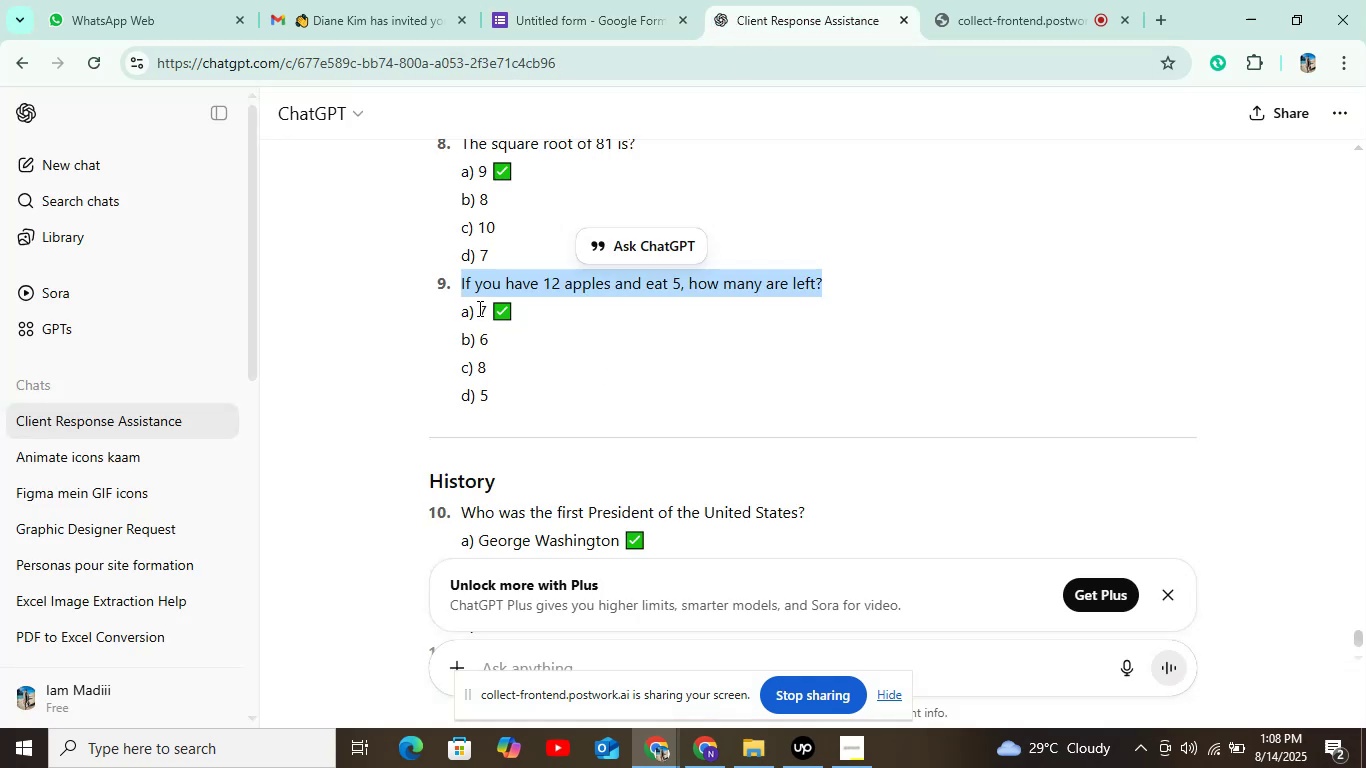 
left_click([572, 29])
 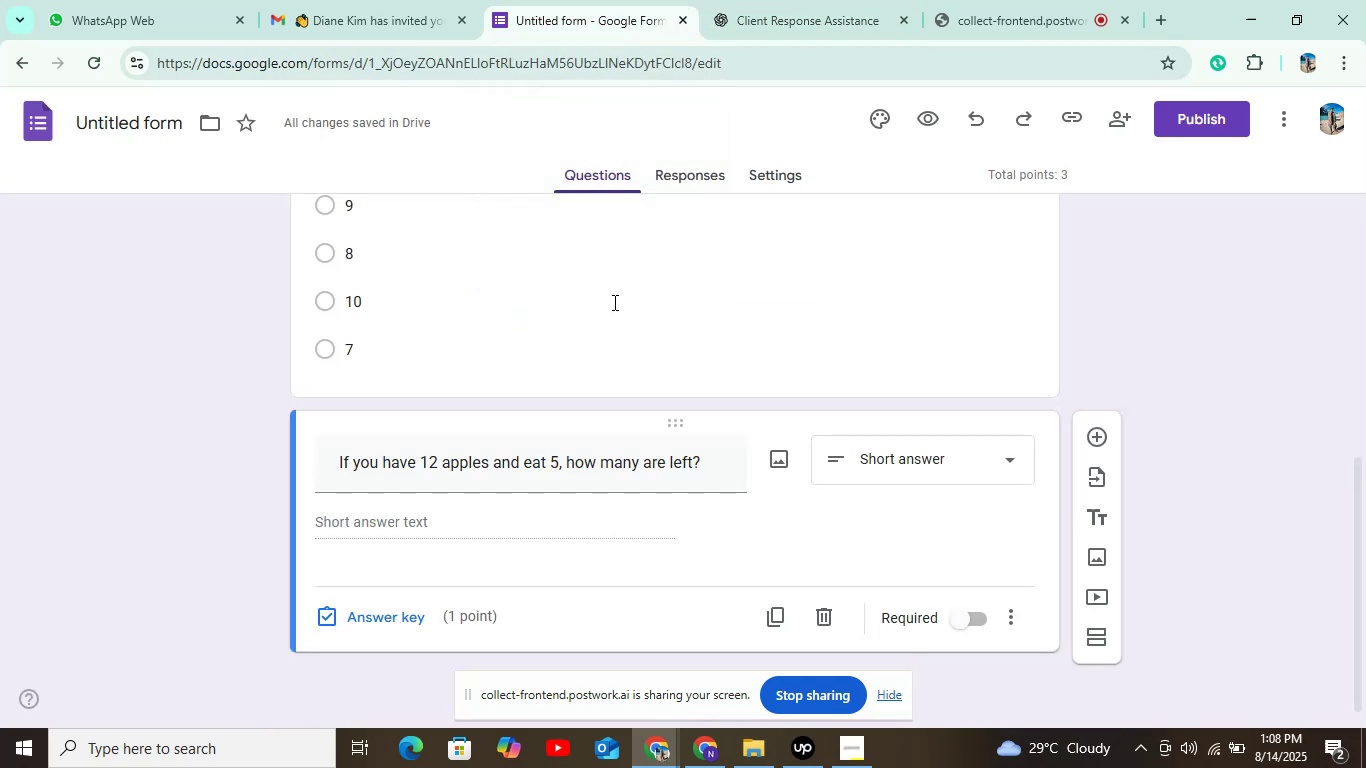 
scroll: coordinate [522, 506], scroll_direction: down, amount: 3.0
 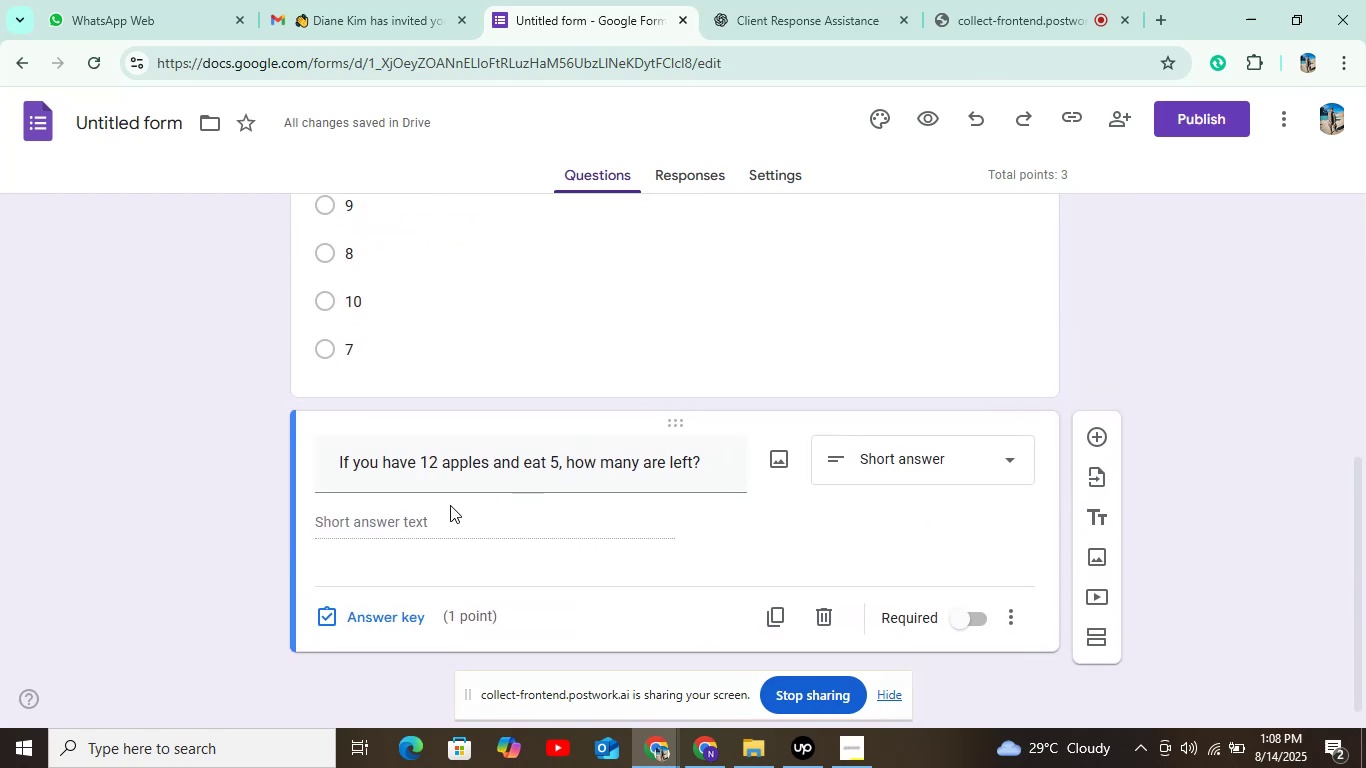 
left_click([446, 505])
 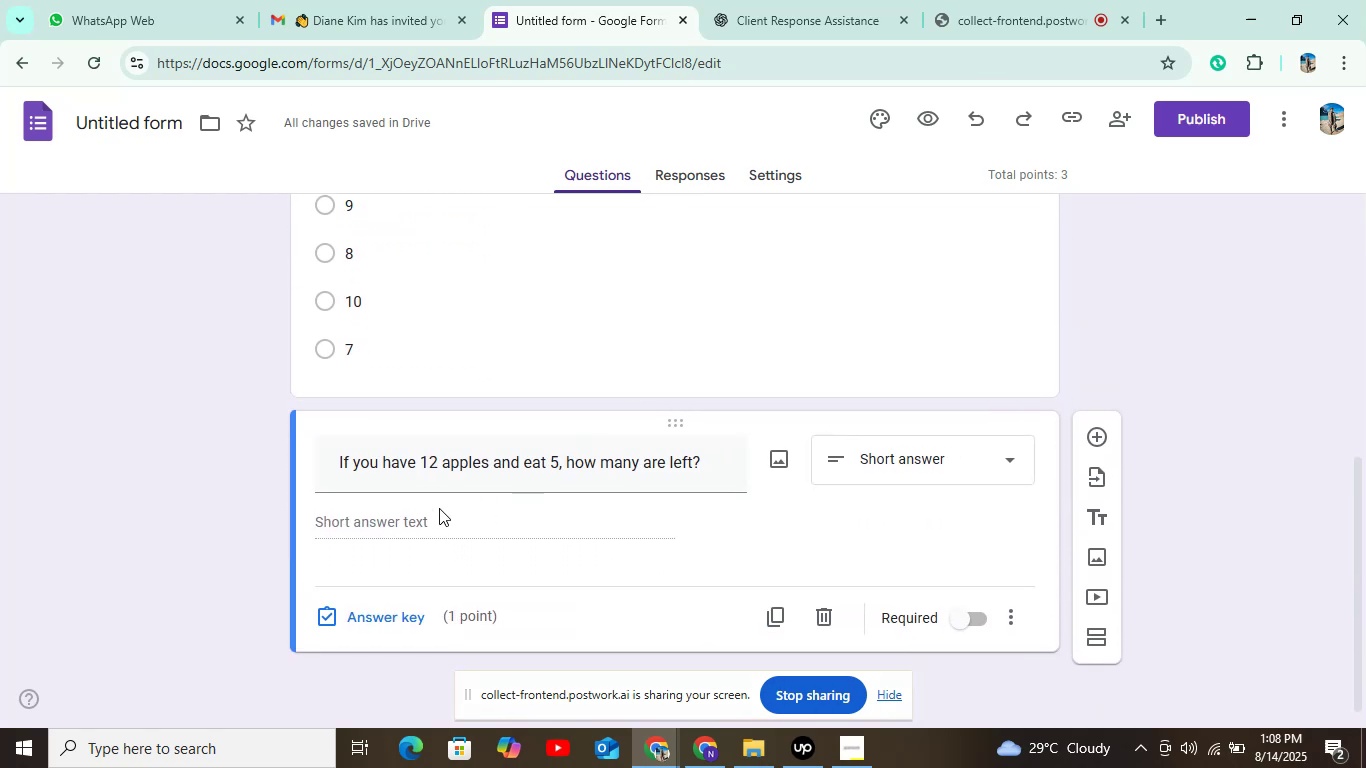 
left_click([456, 503])
 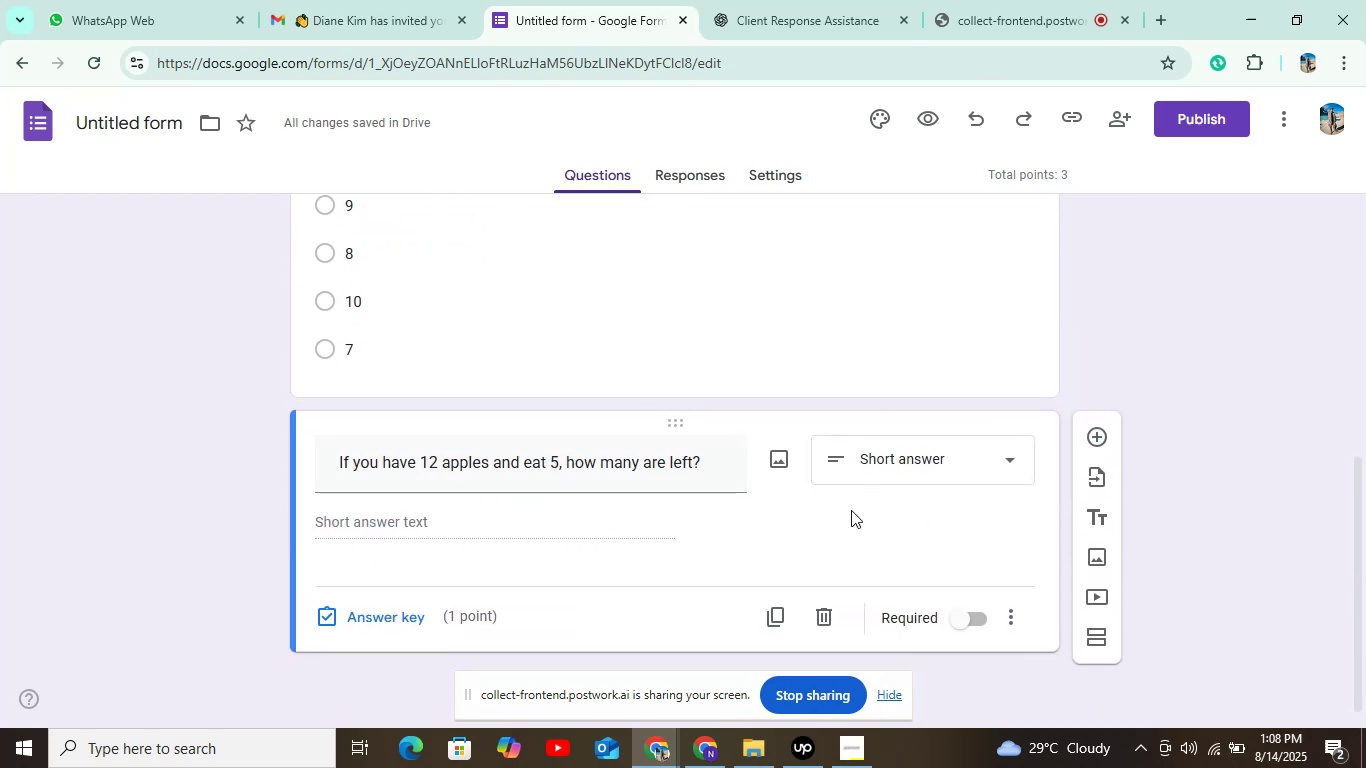 
left_click_drag(start_coordinate=[682, 537], to_coordinate=[564, 565])
 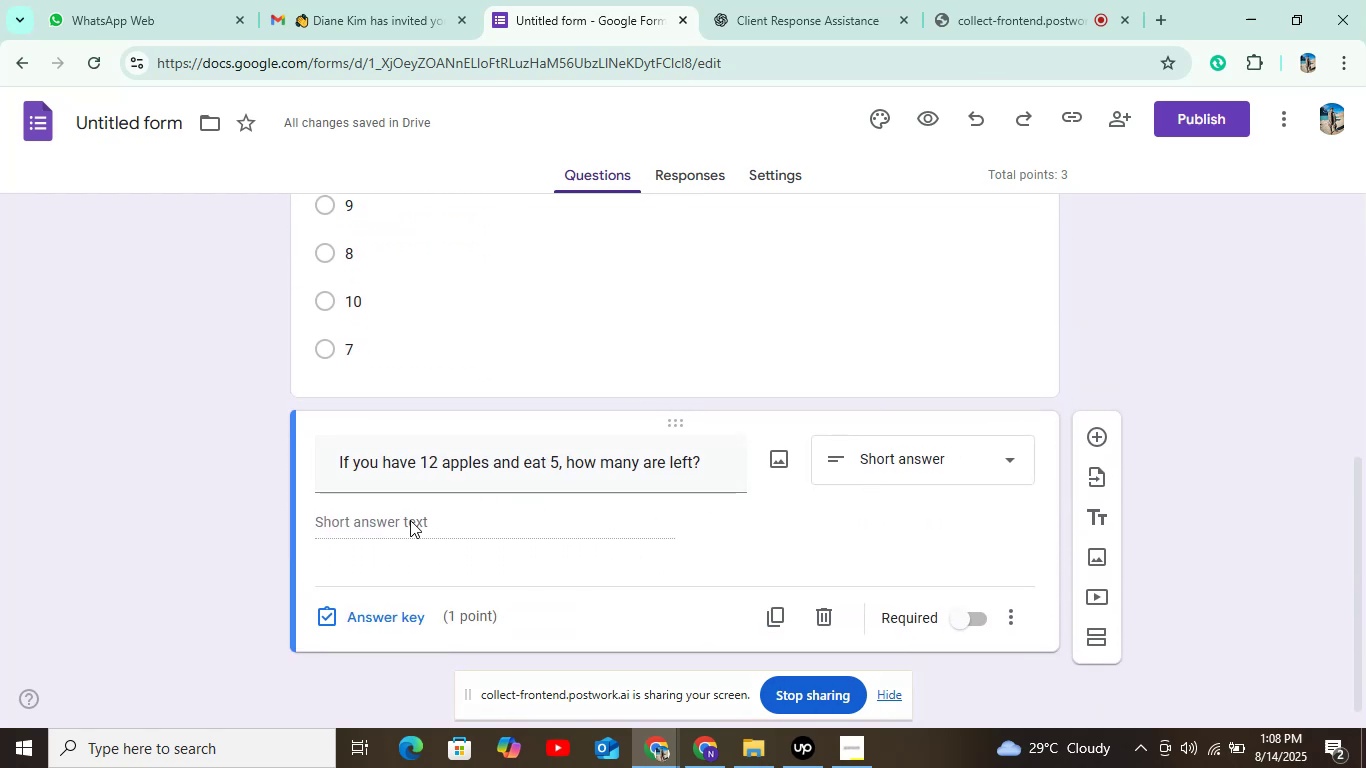 
double_click([396, 512])
 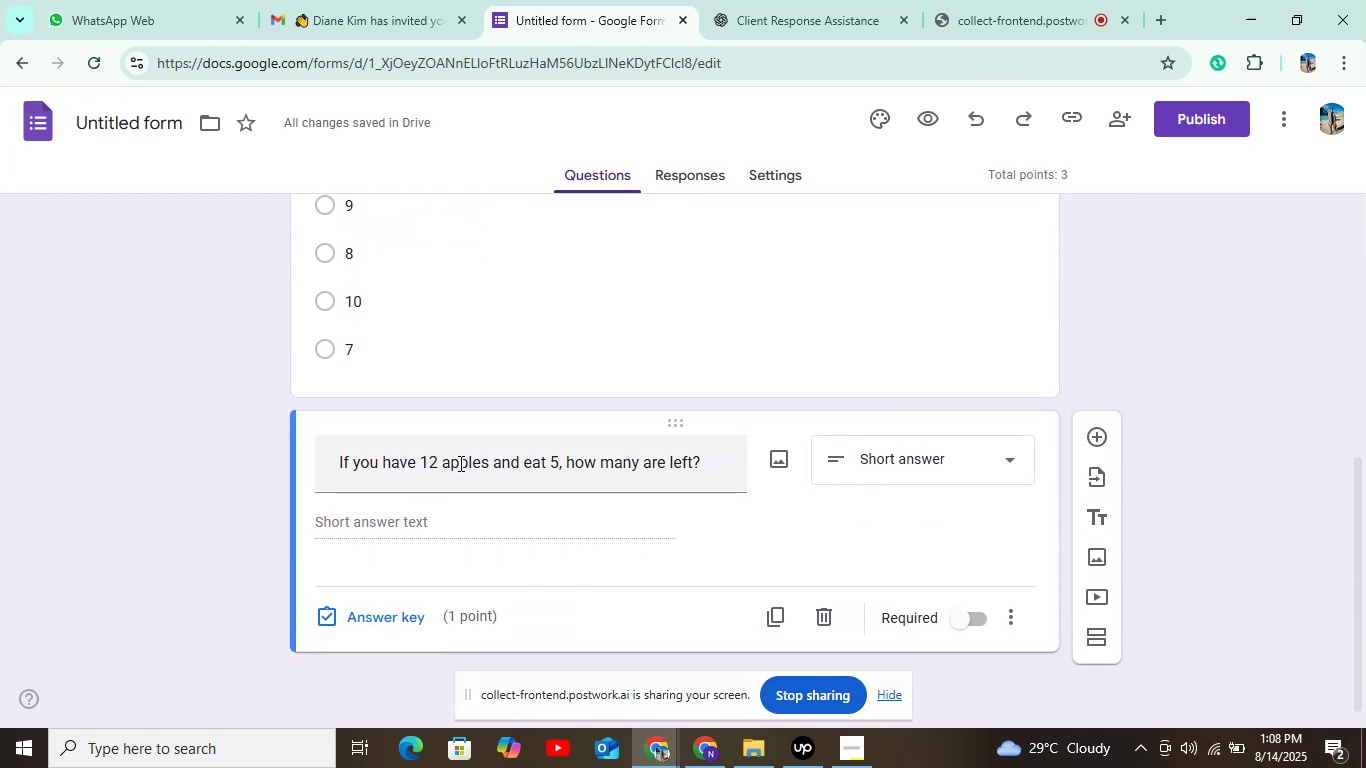 
triple_click([467, 460])
 